 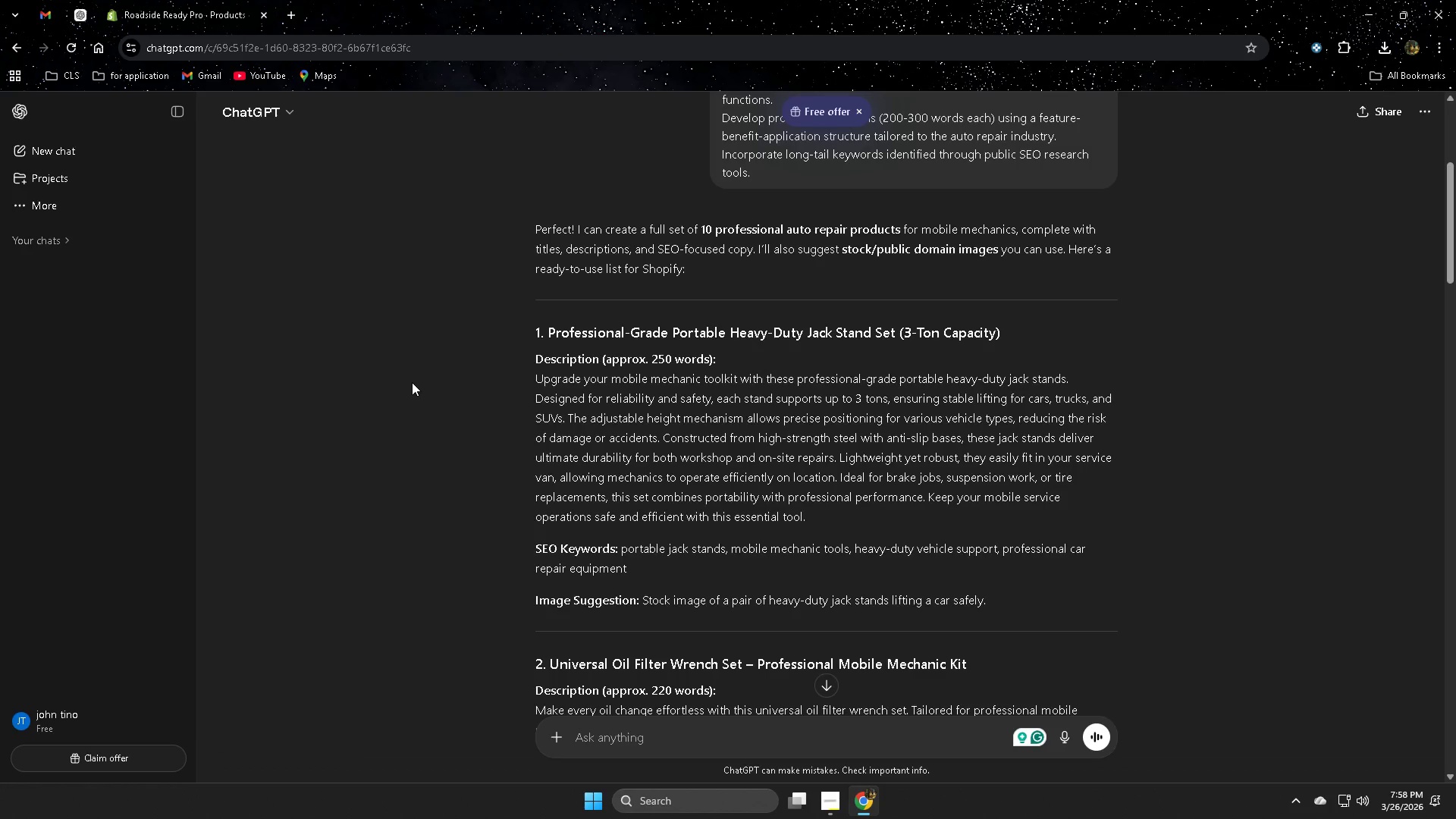 
scroll: coordinate [412, 379], scroll_direction: down, amount: 3.0
 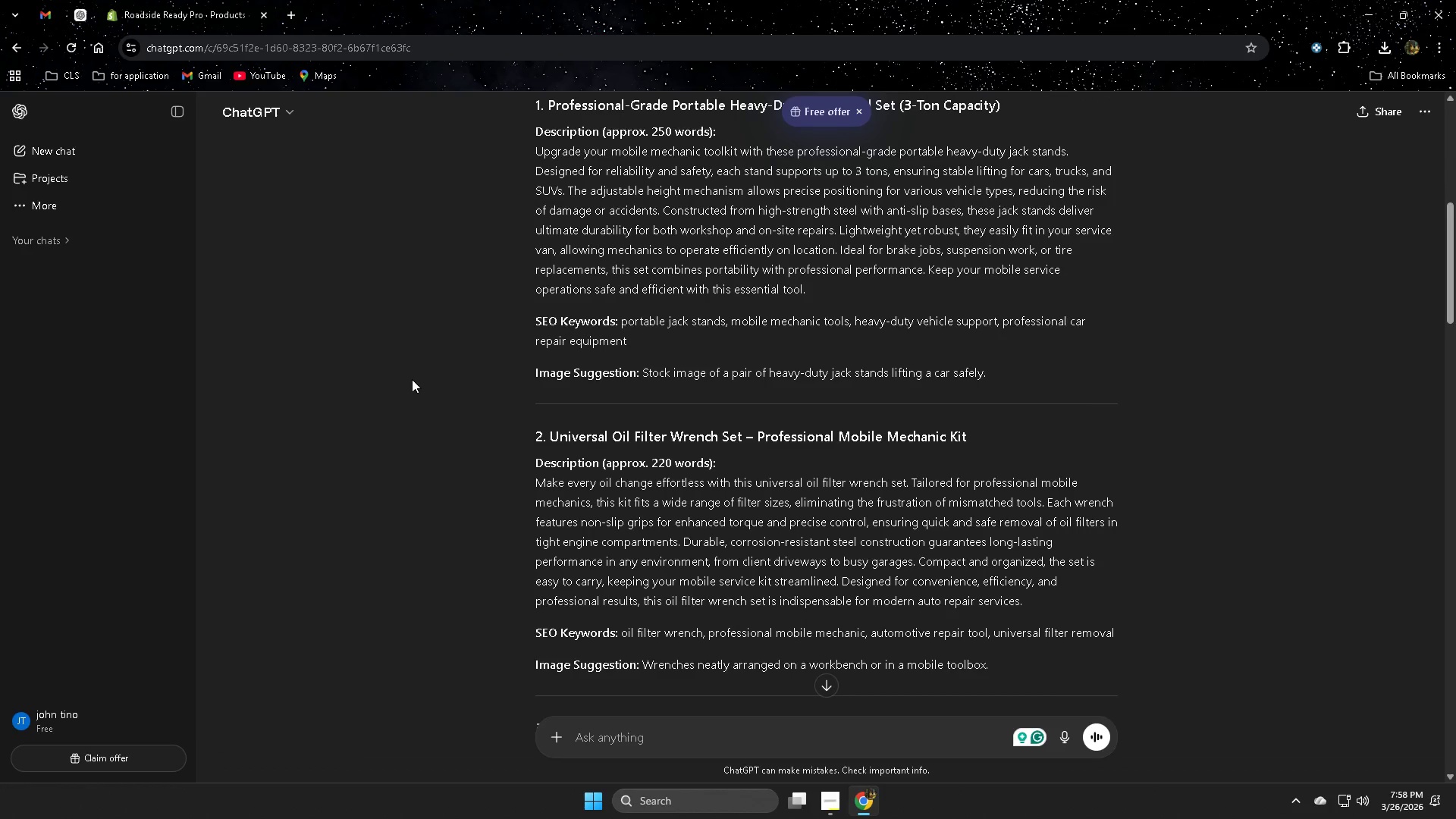 
scroll: coordinate [412, 379], scroll_direction: up, amount: 1.0
 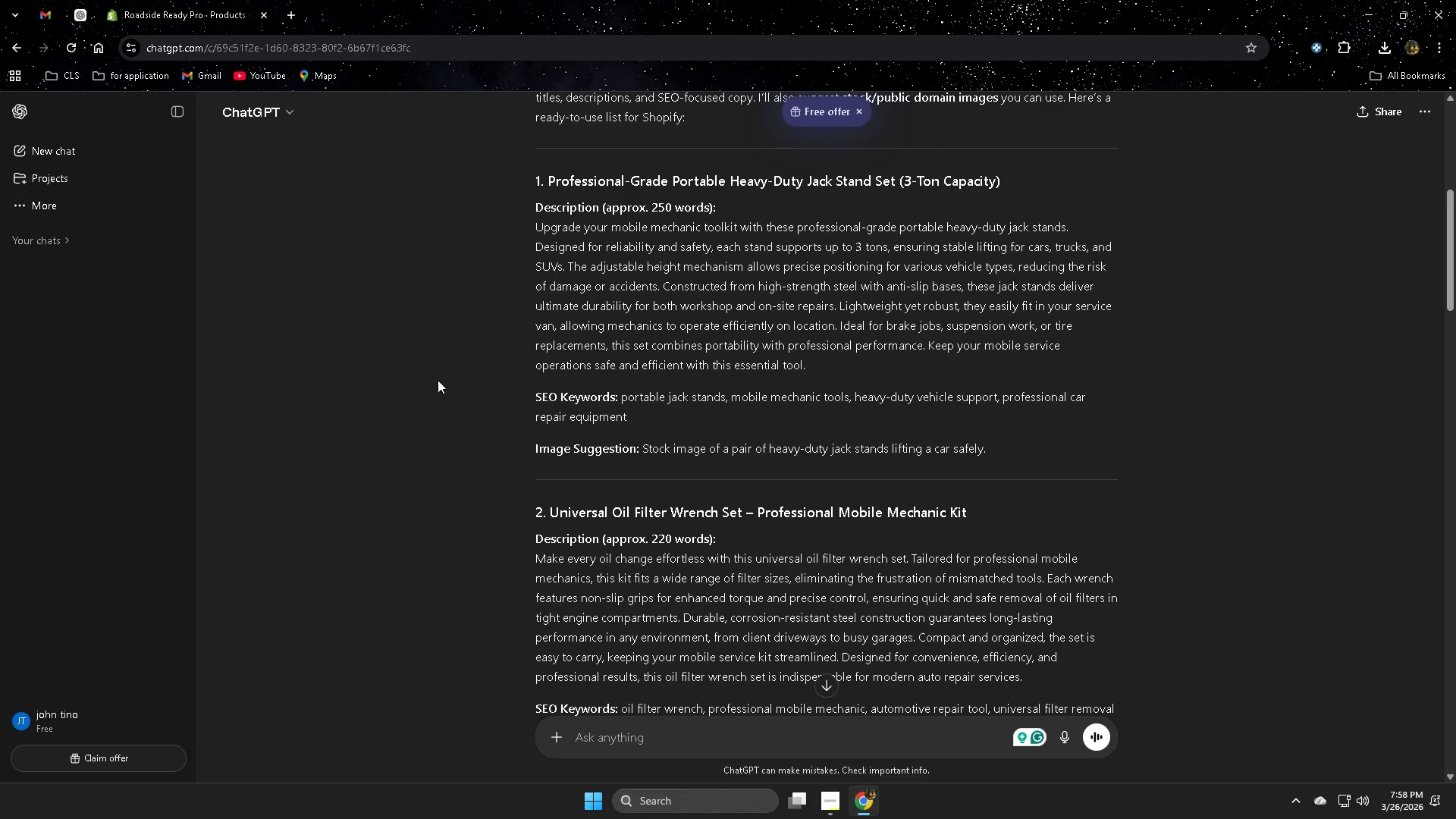 
scroll: coordinate [438, 380], scroll_direction: down, amount: 1.0
 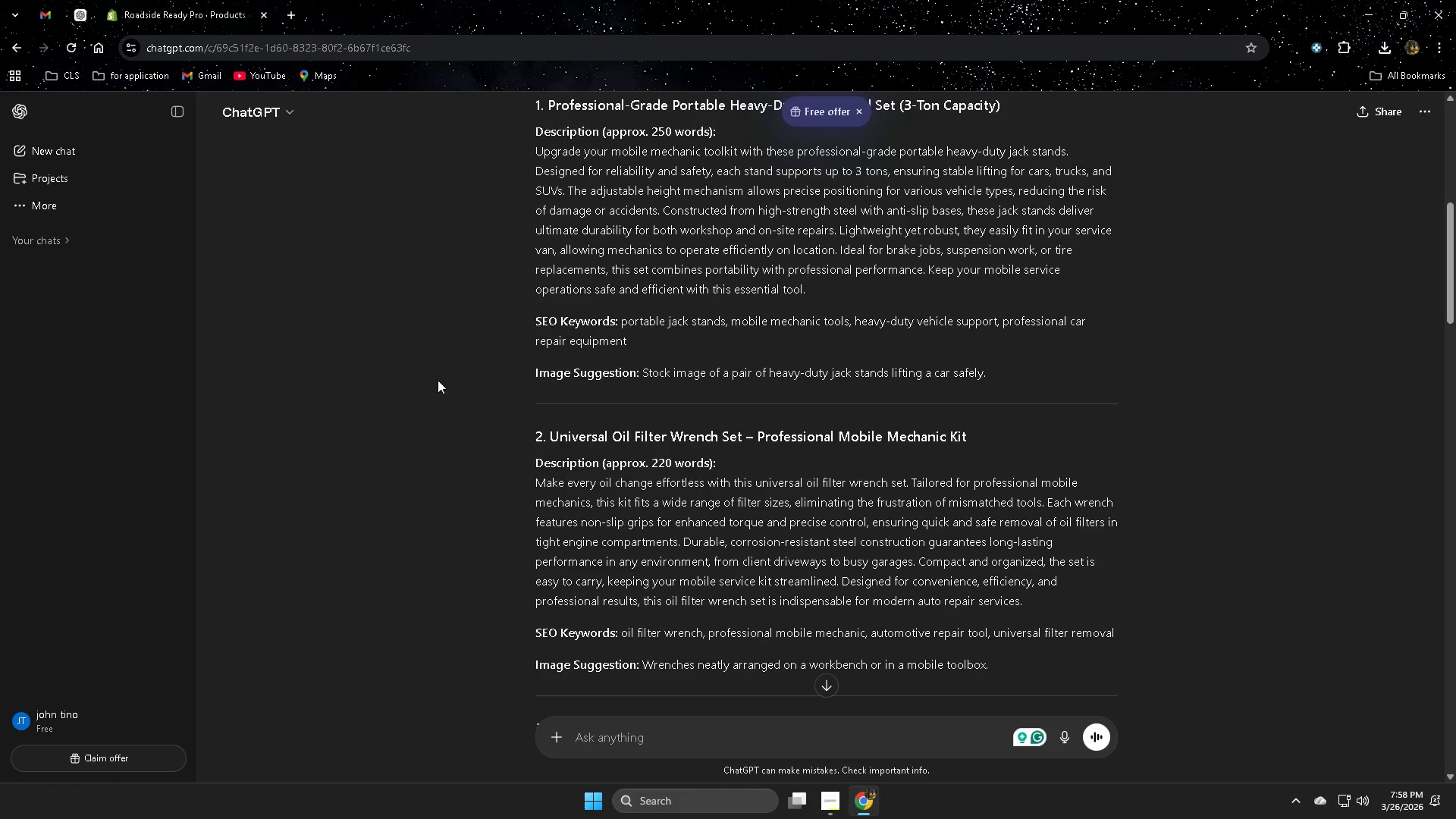 
scroll: coordinate [1279, 437], scroll_direction: up, amount: 5.0
 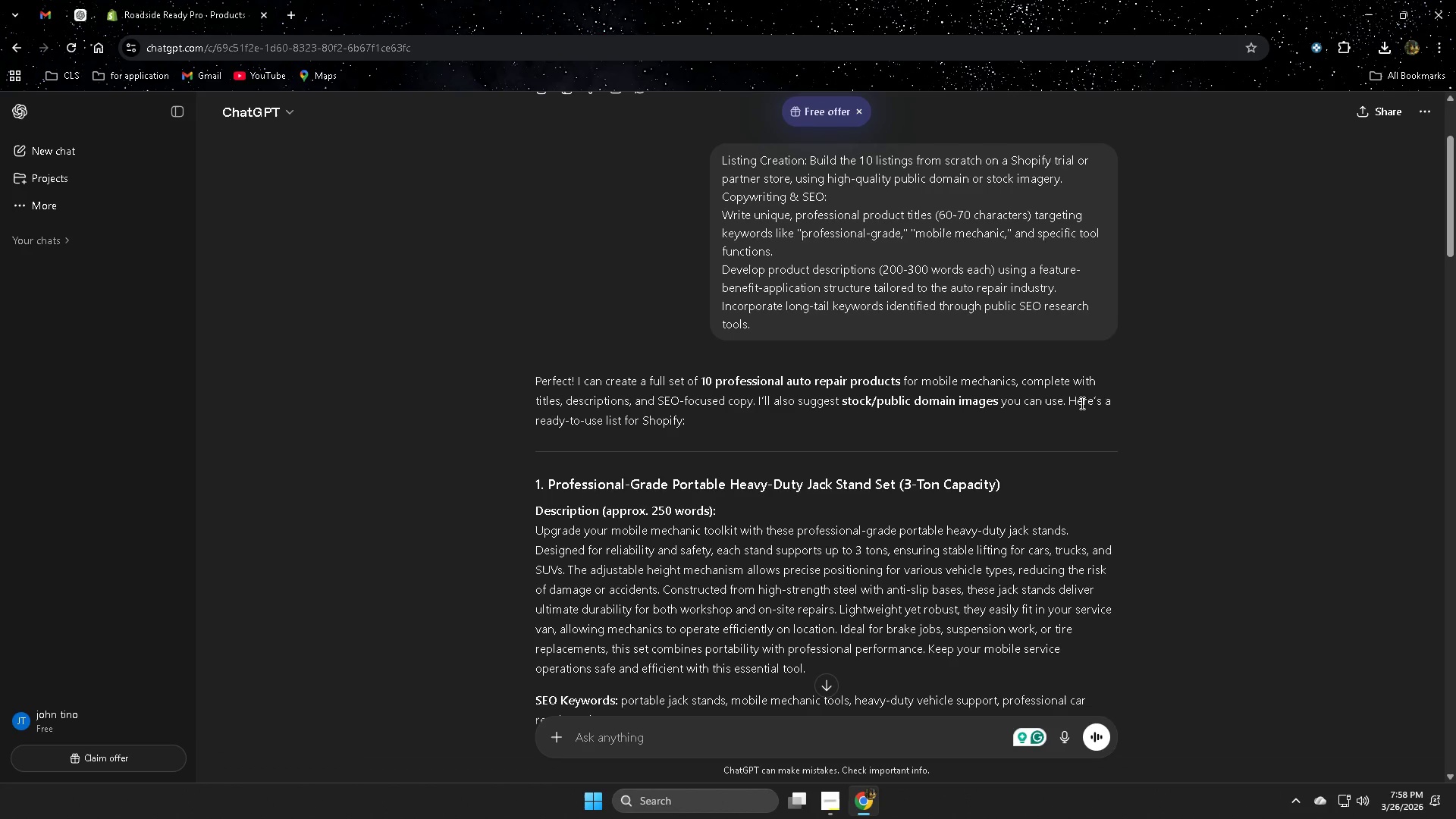 
wait(6.0)
 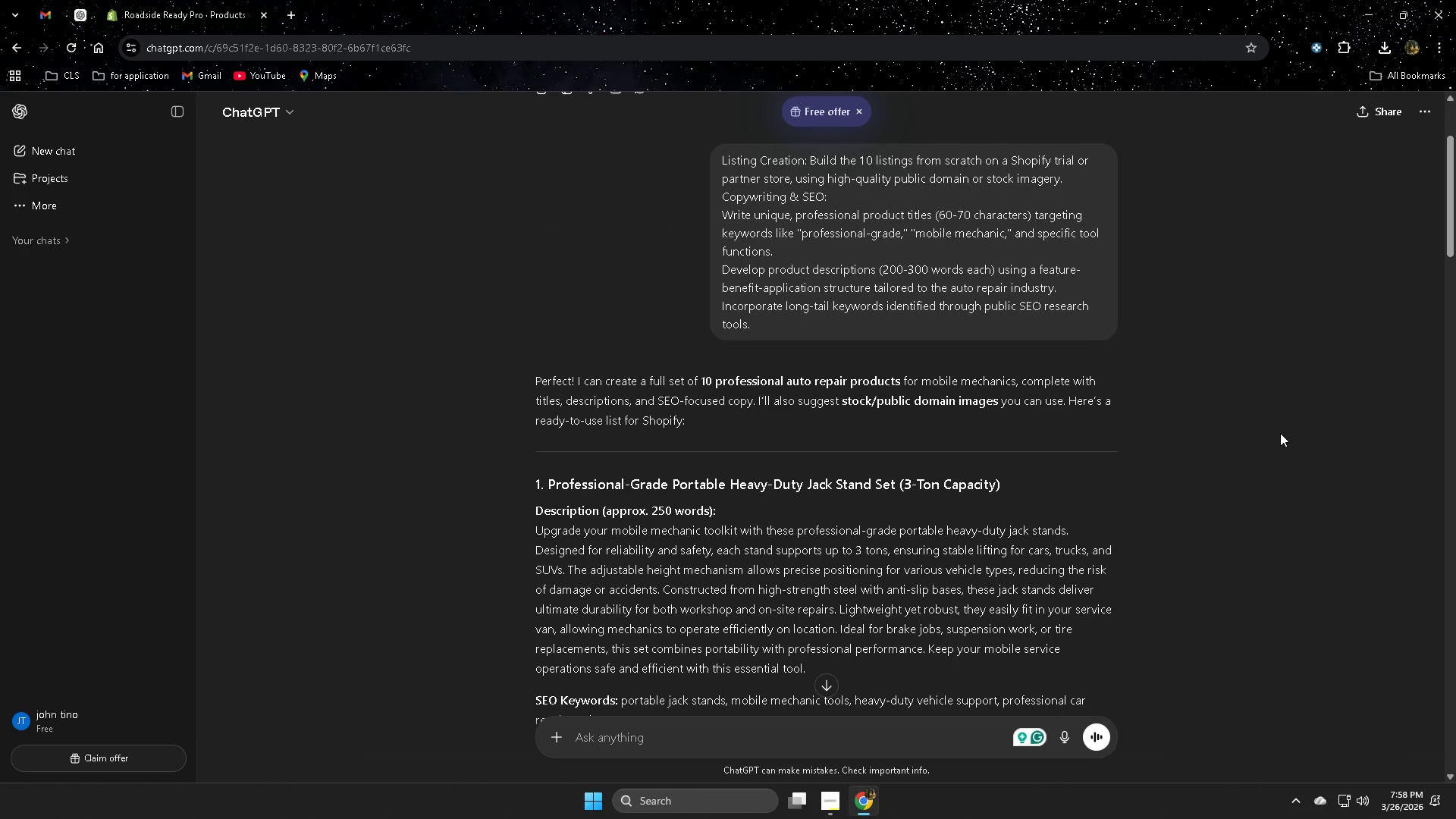 
scroll: coordinate [1269, 503], scroll_direction: down, amount: 3.0
 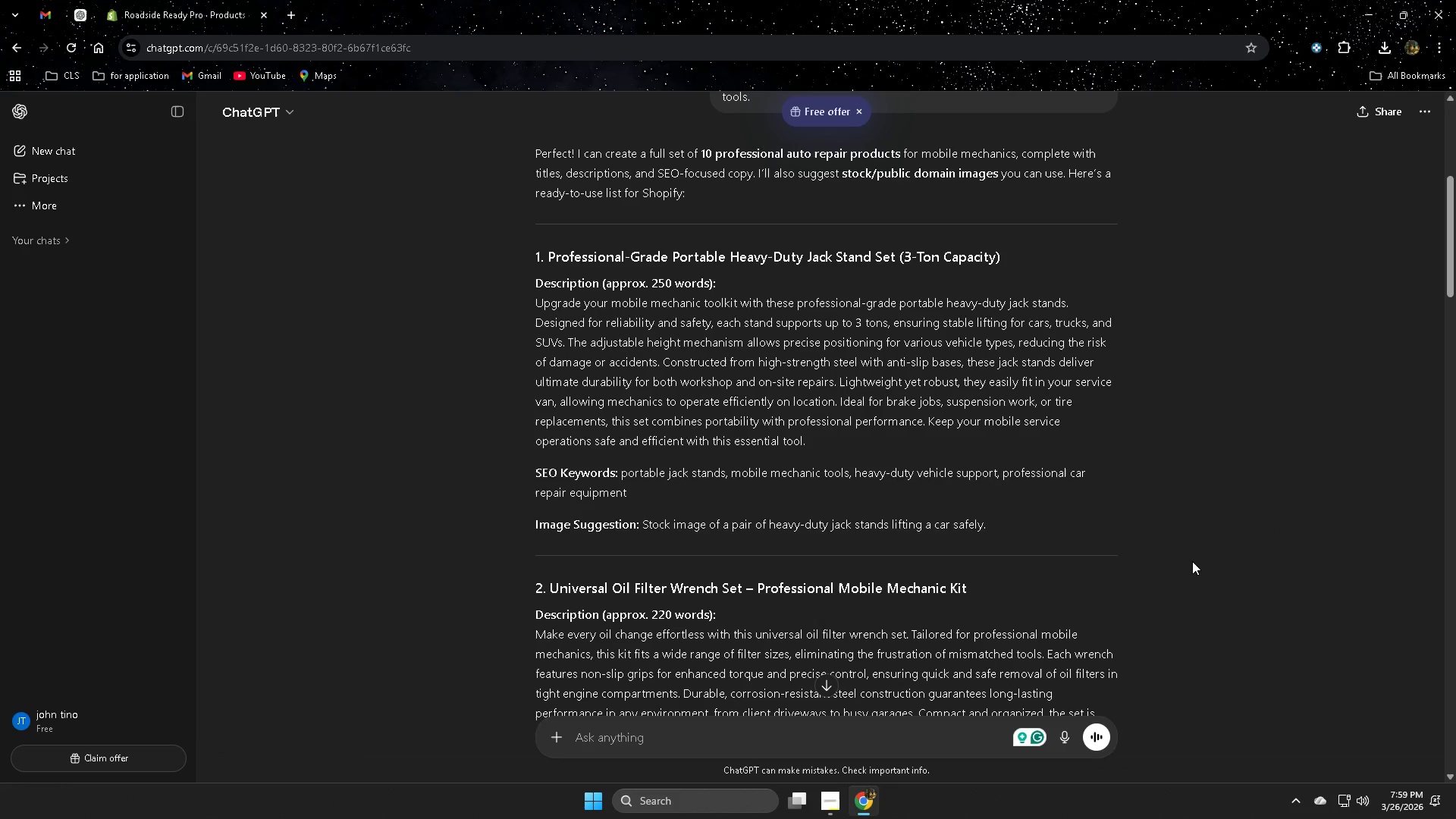 
wait(12.97)
 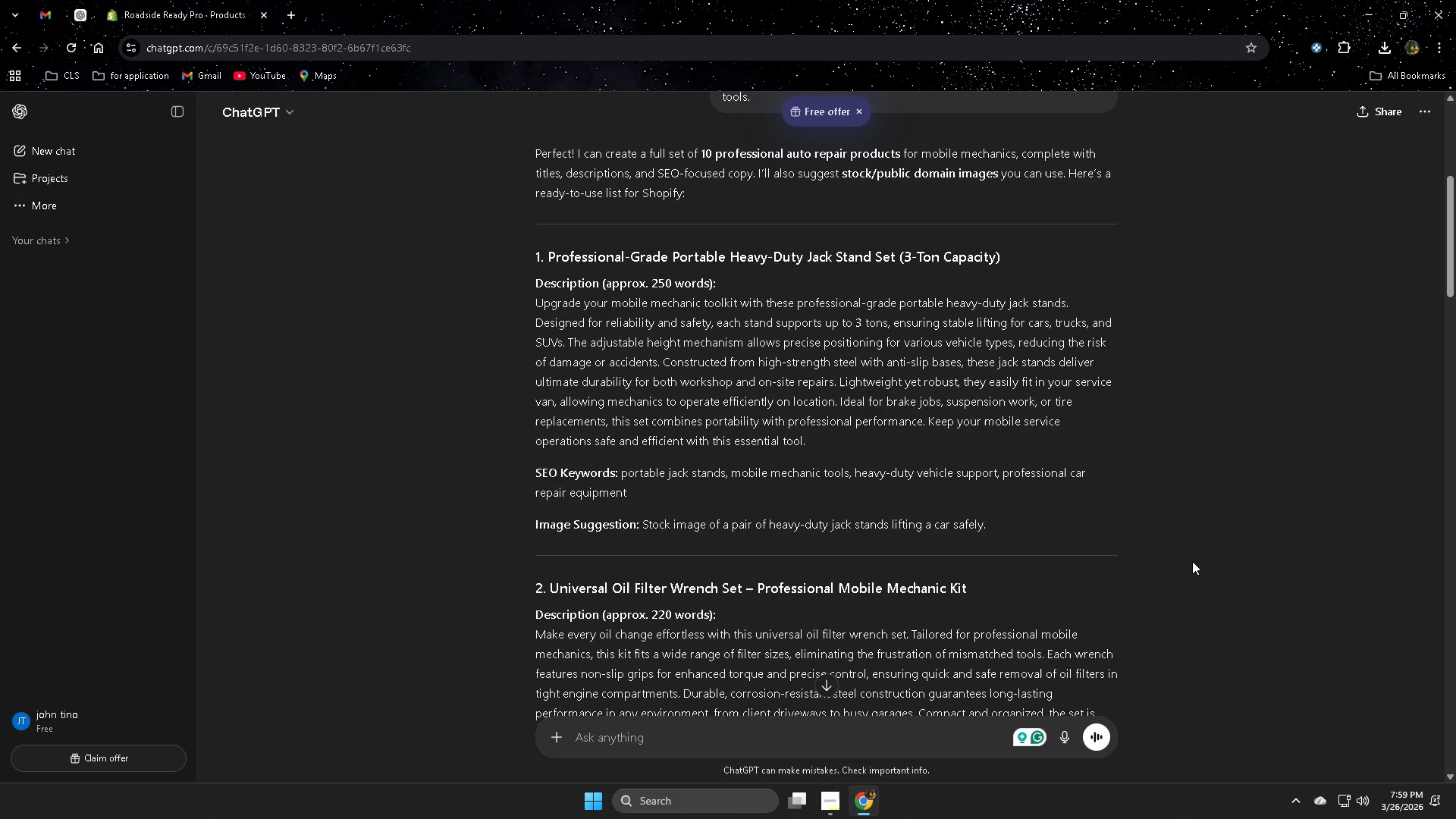 
left_click([80, 241])
 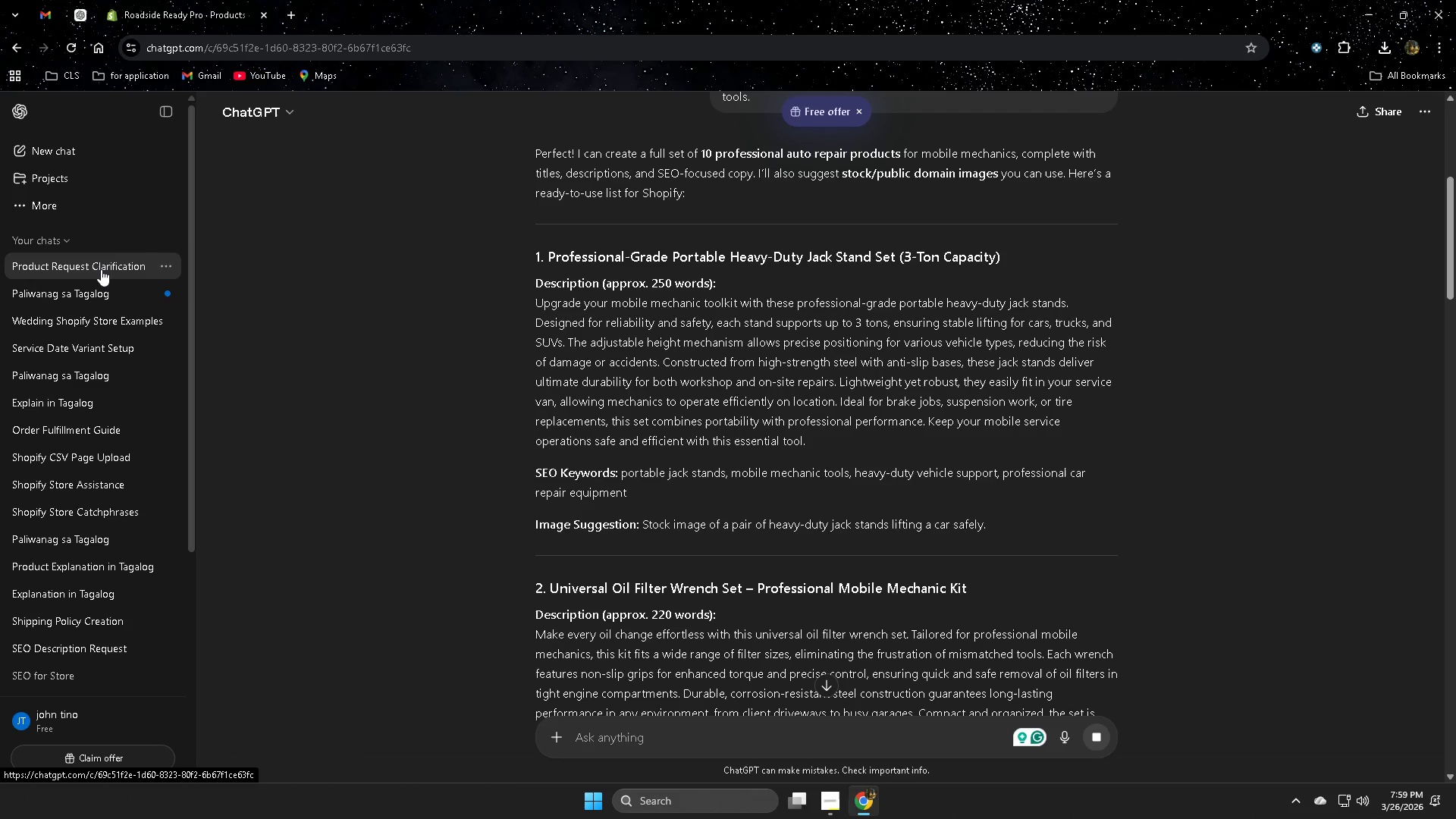 
wait(7.45)
 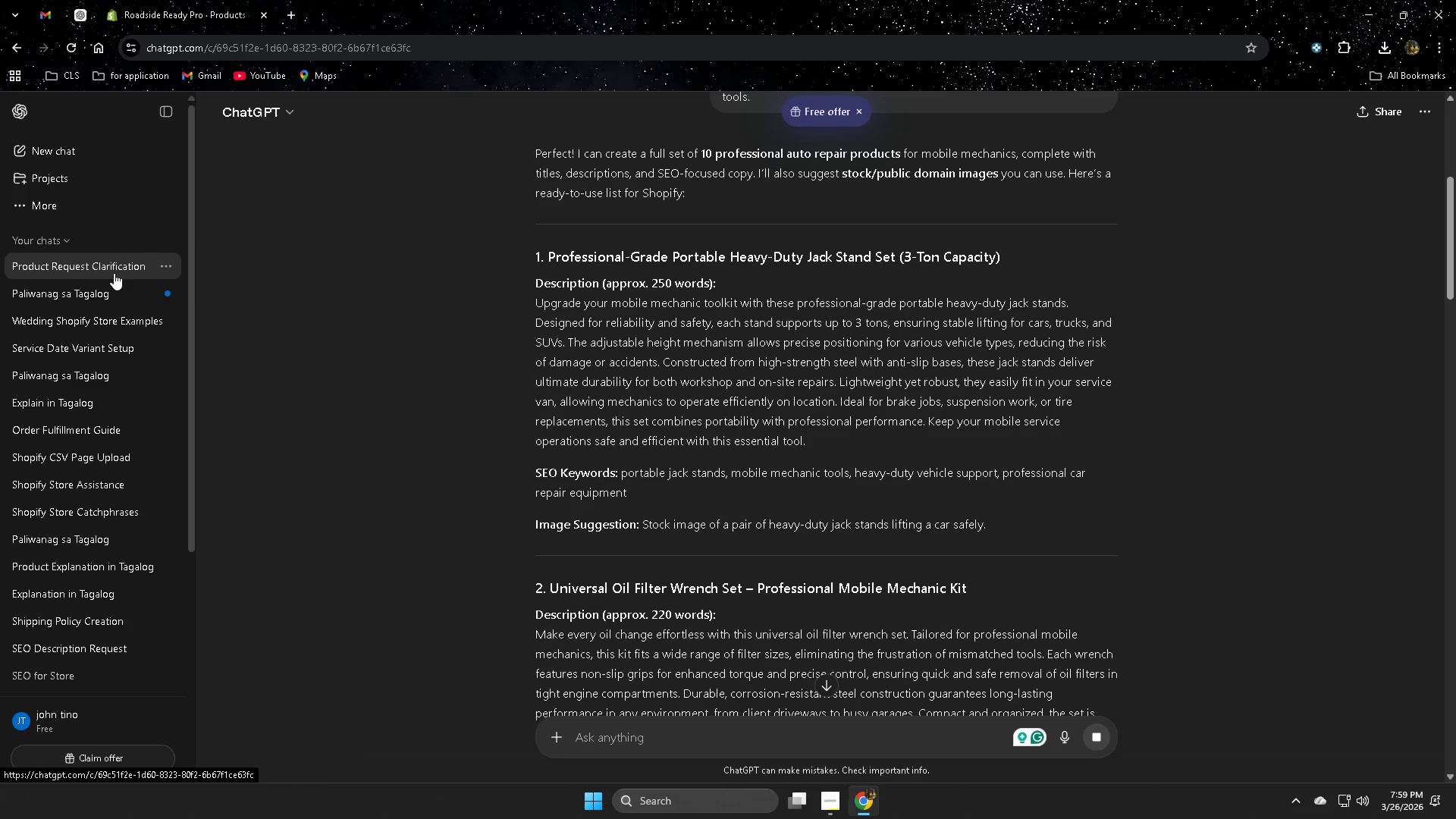 
middle_click([101, 269])
 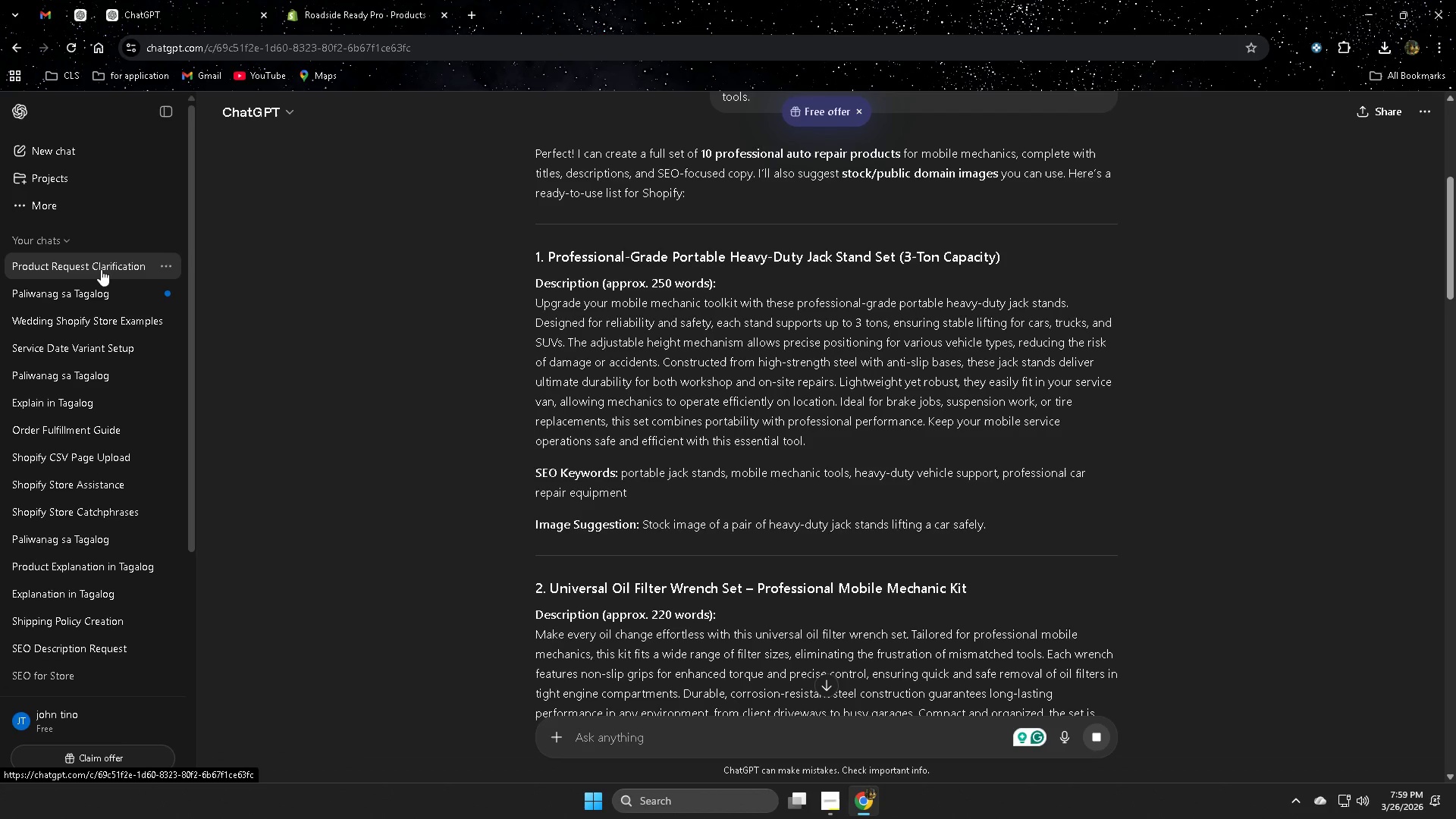 
left_click([147, 7])
 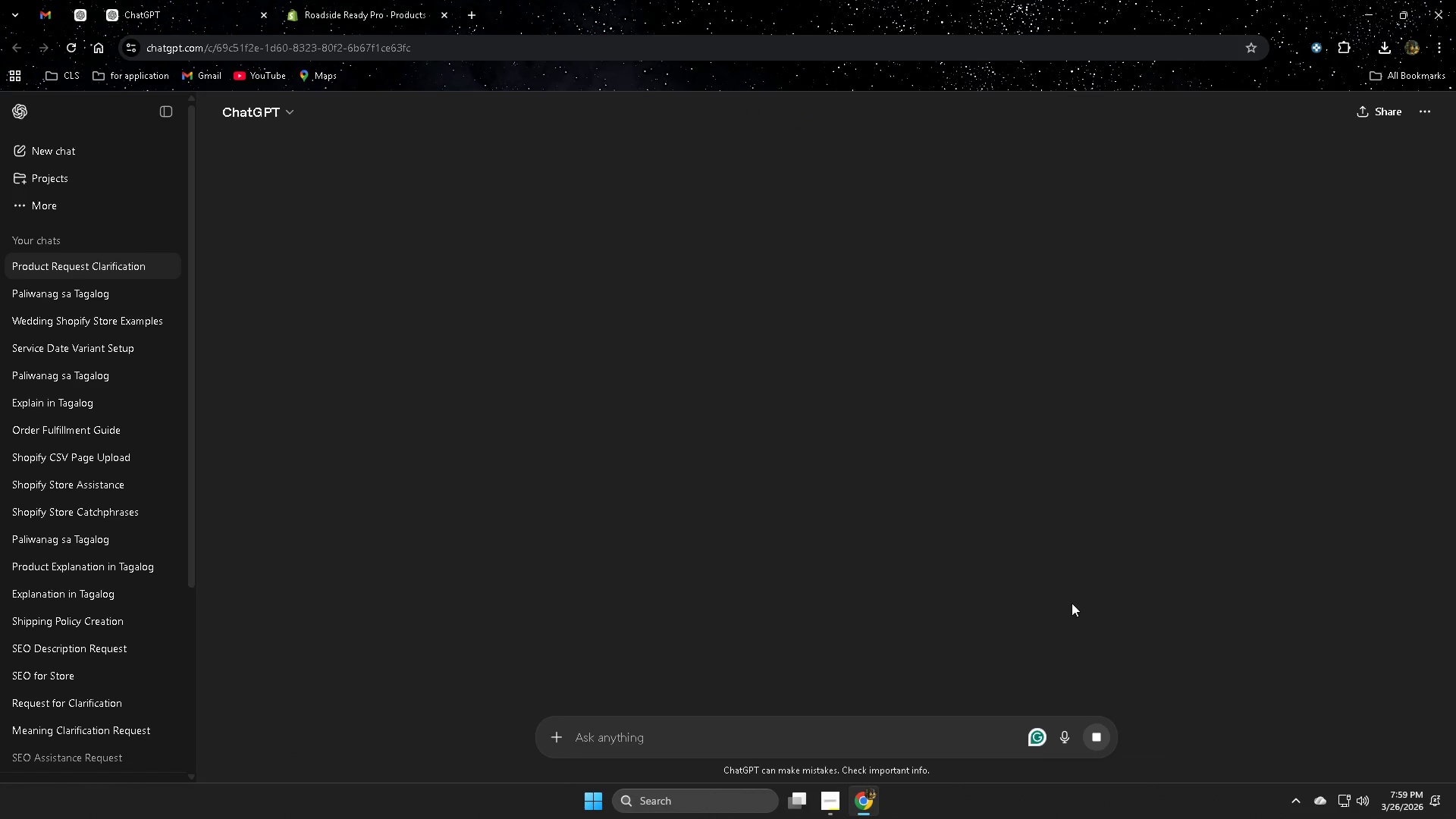 
scroll: coordinate [1252, 492], scroll_direction: up, amount: 12.0
 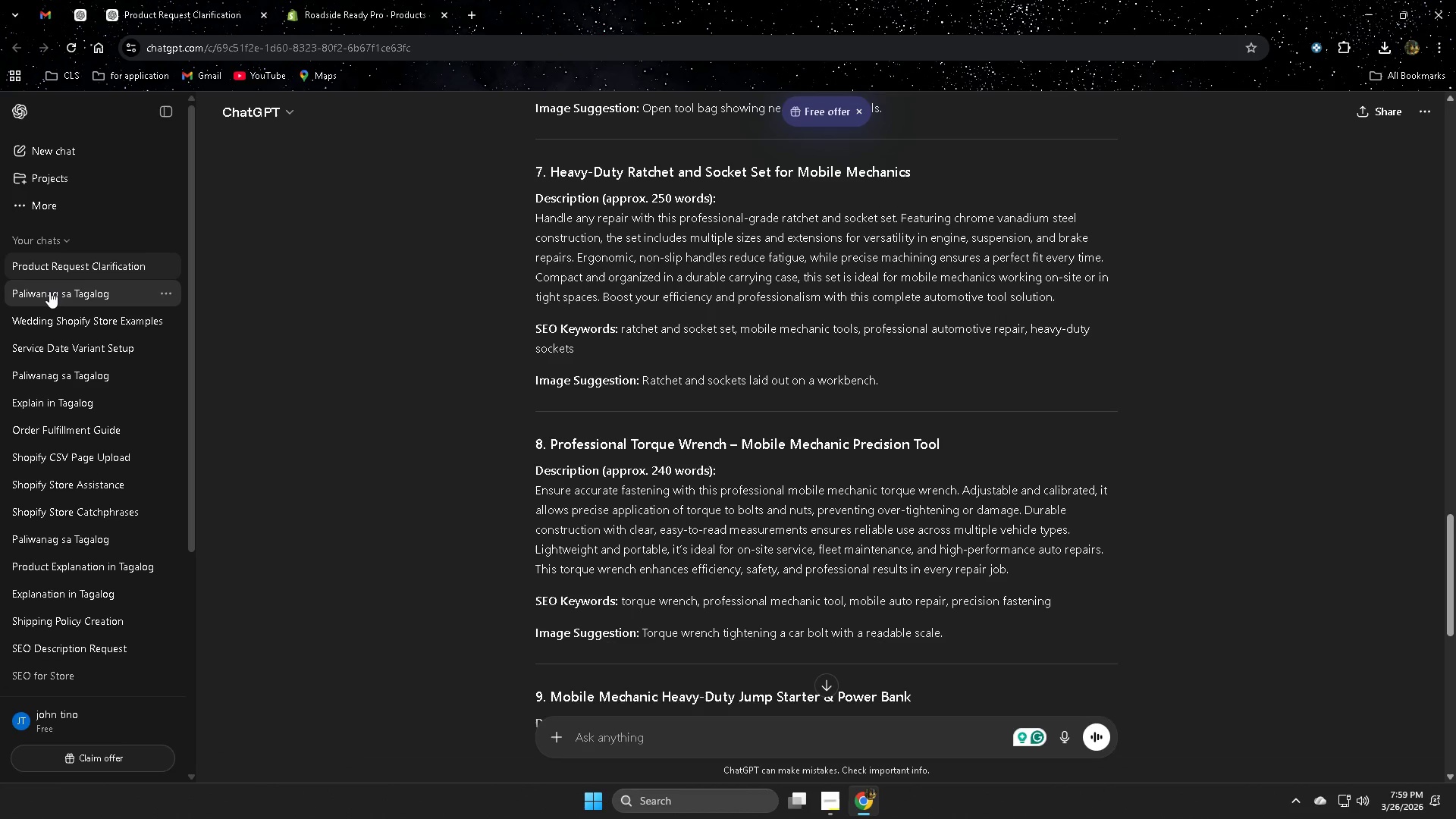 
middle_click([49, 291])
 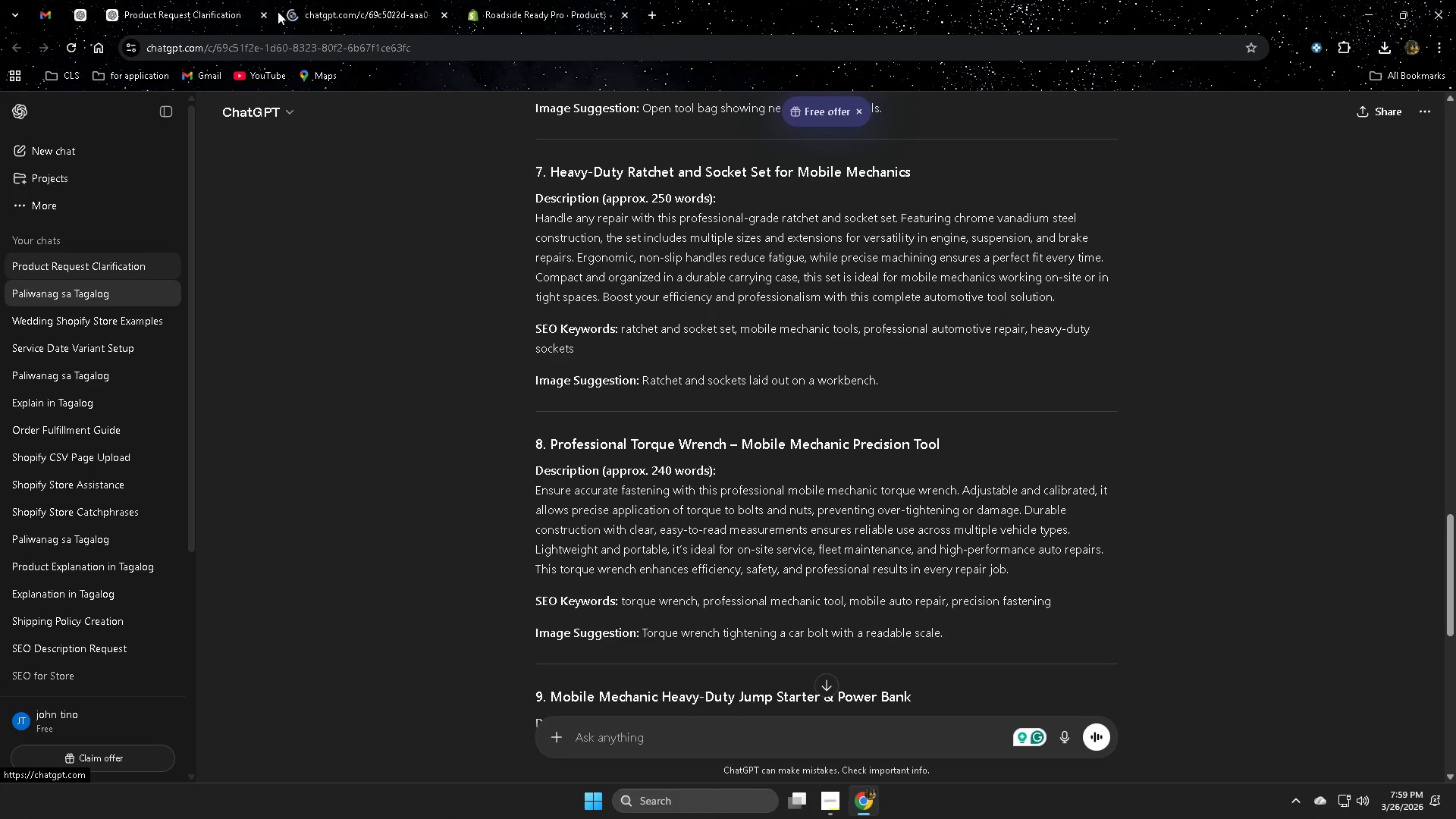 
left_click([325, 0])
 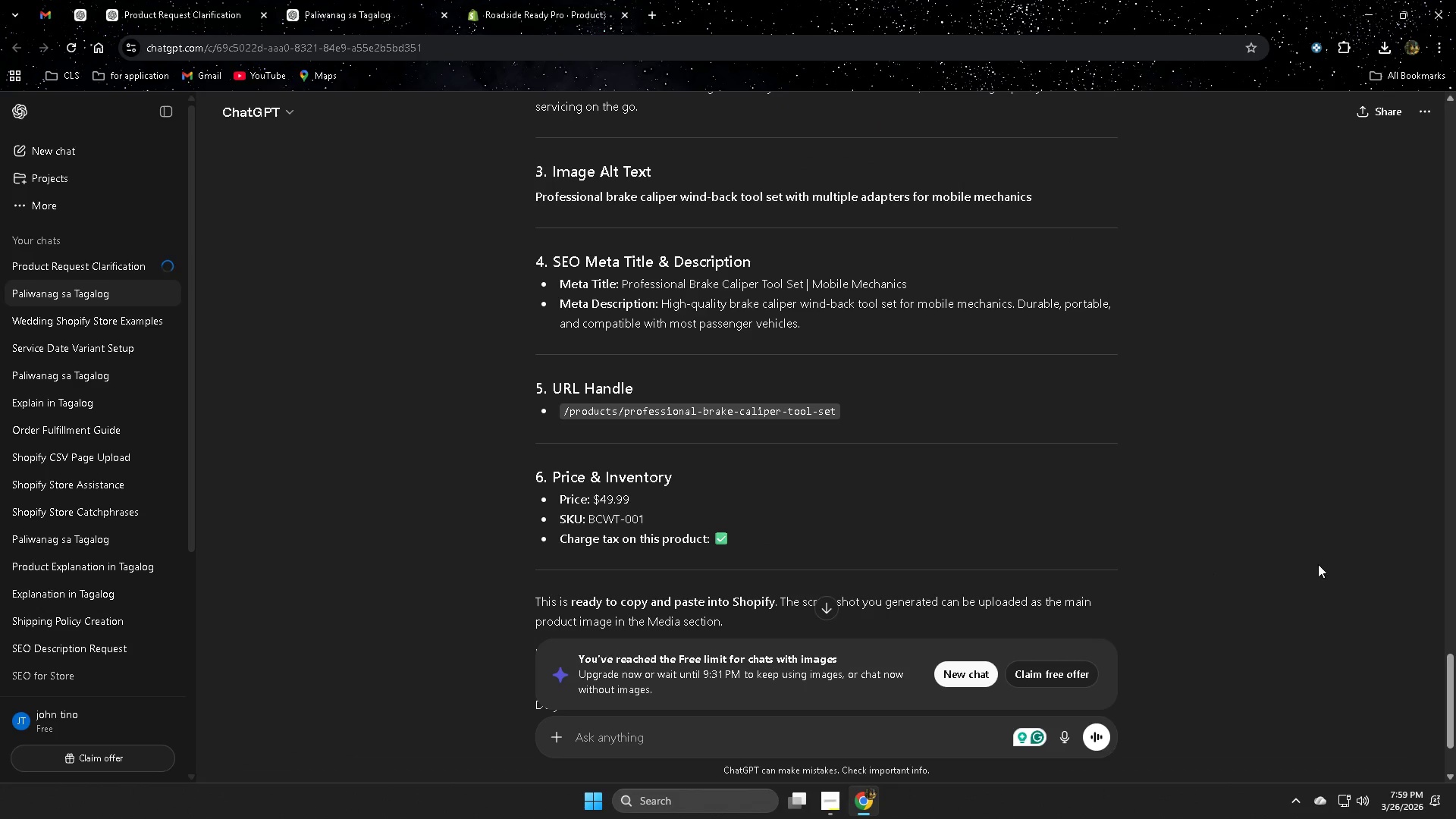 
wait(6.61)
 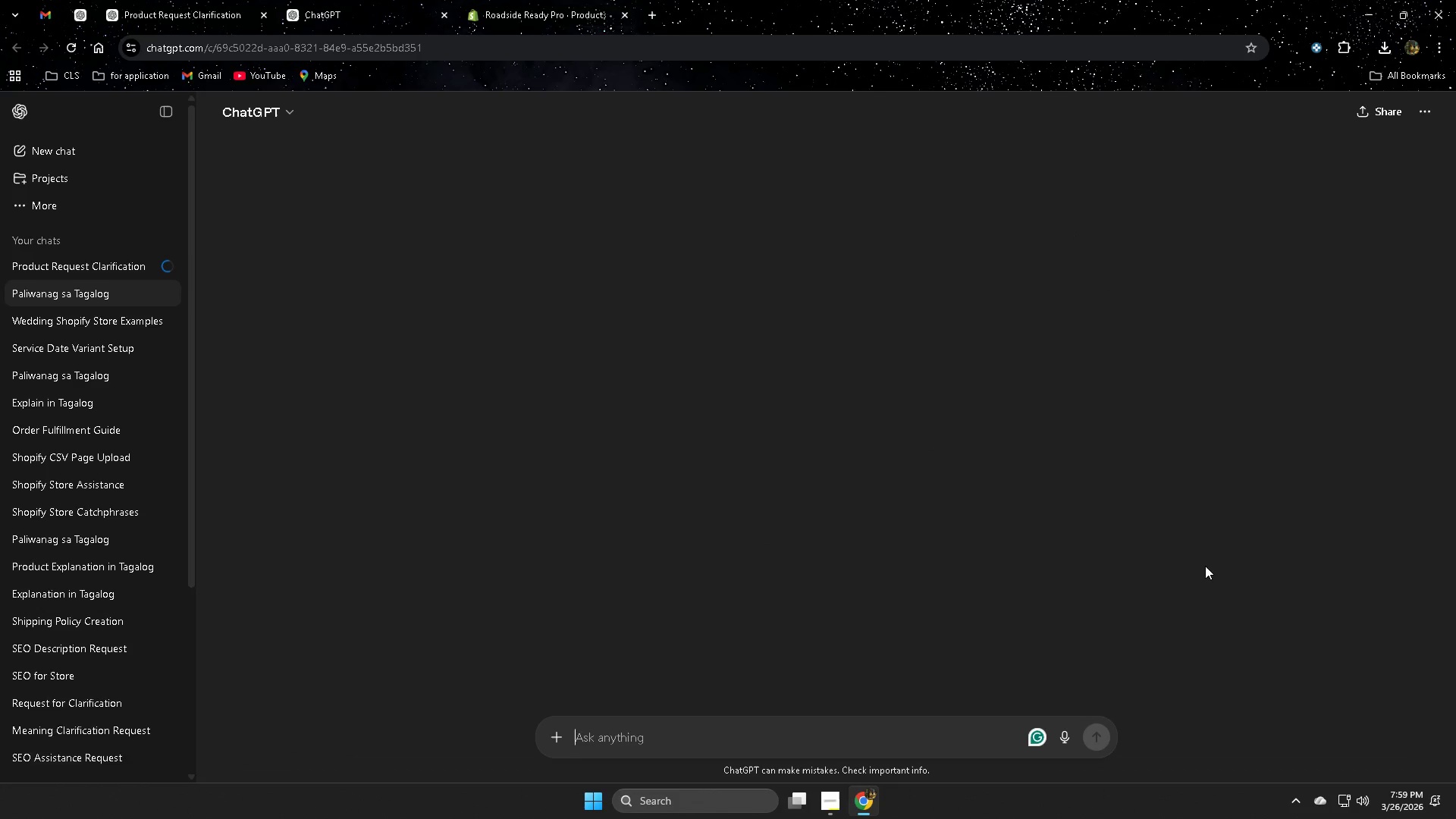 
left_click([1065, 679])
 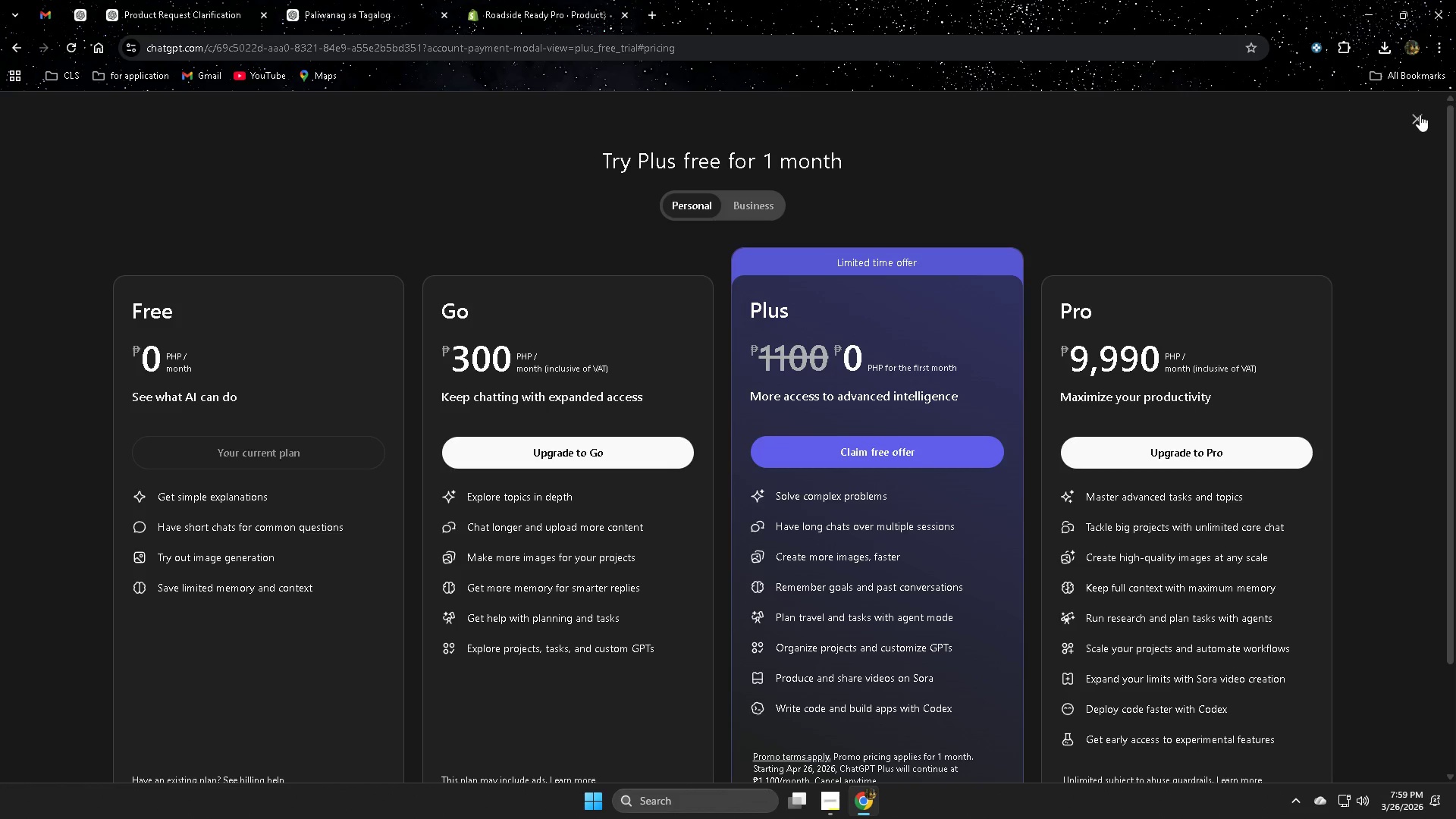 
wait(6.09)
 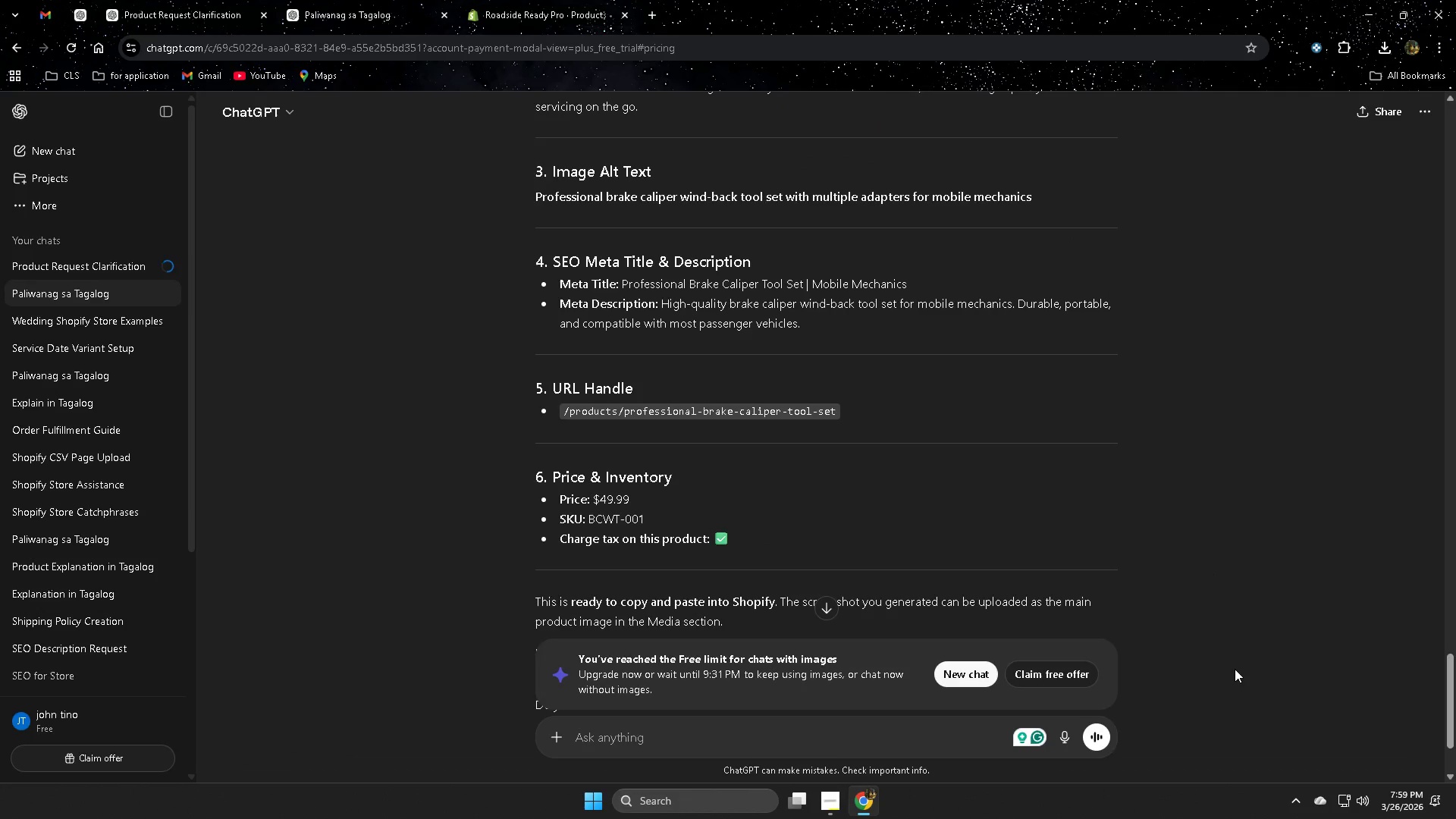 
left_click([1420, 115])
 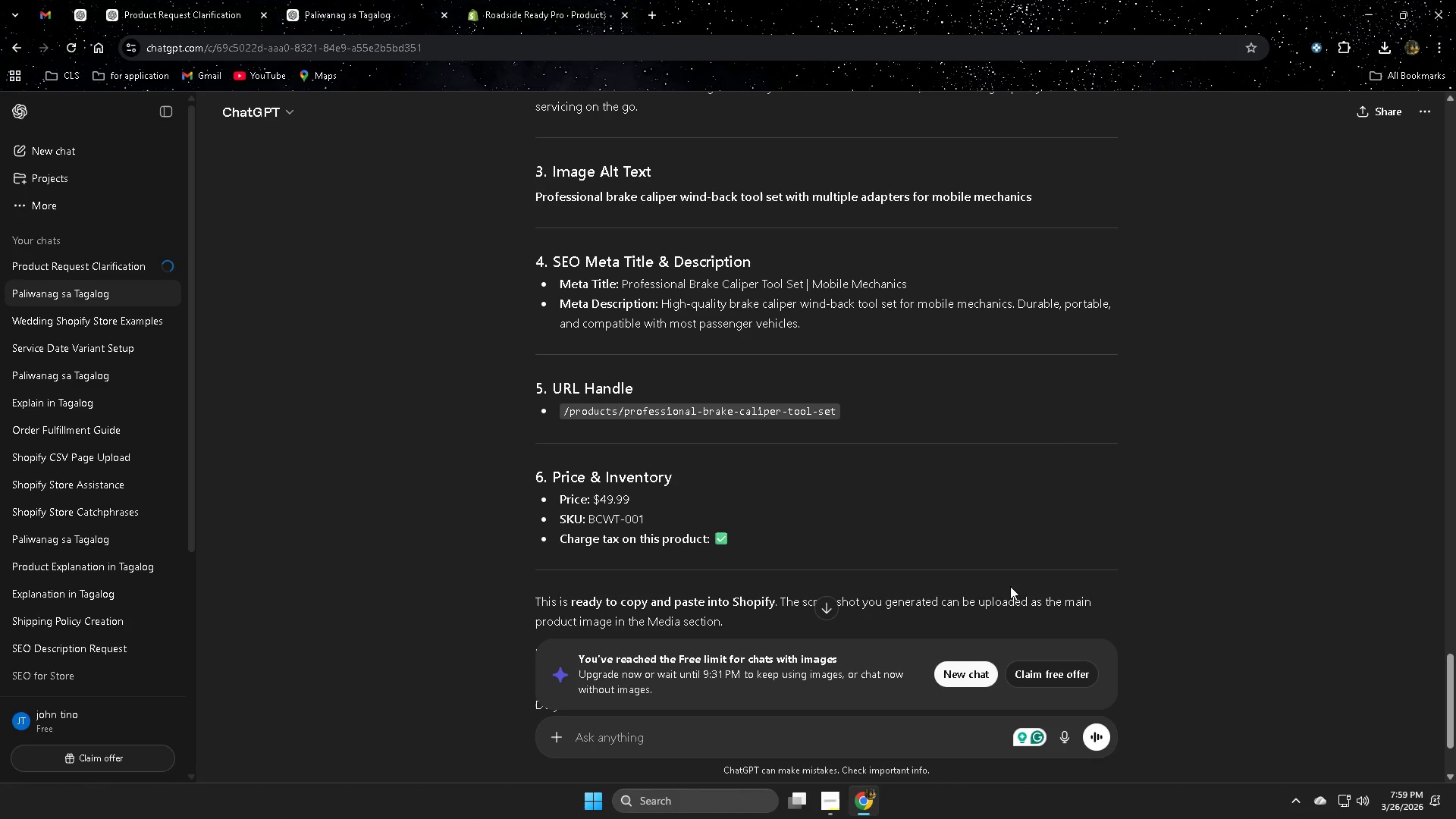 
scroll: coordinate [1018, 543], scroll_direction: up, amount: 32.0
 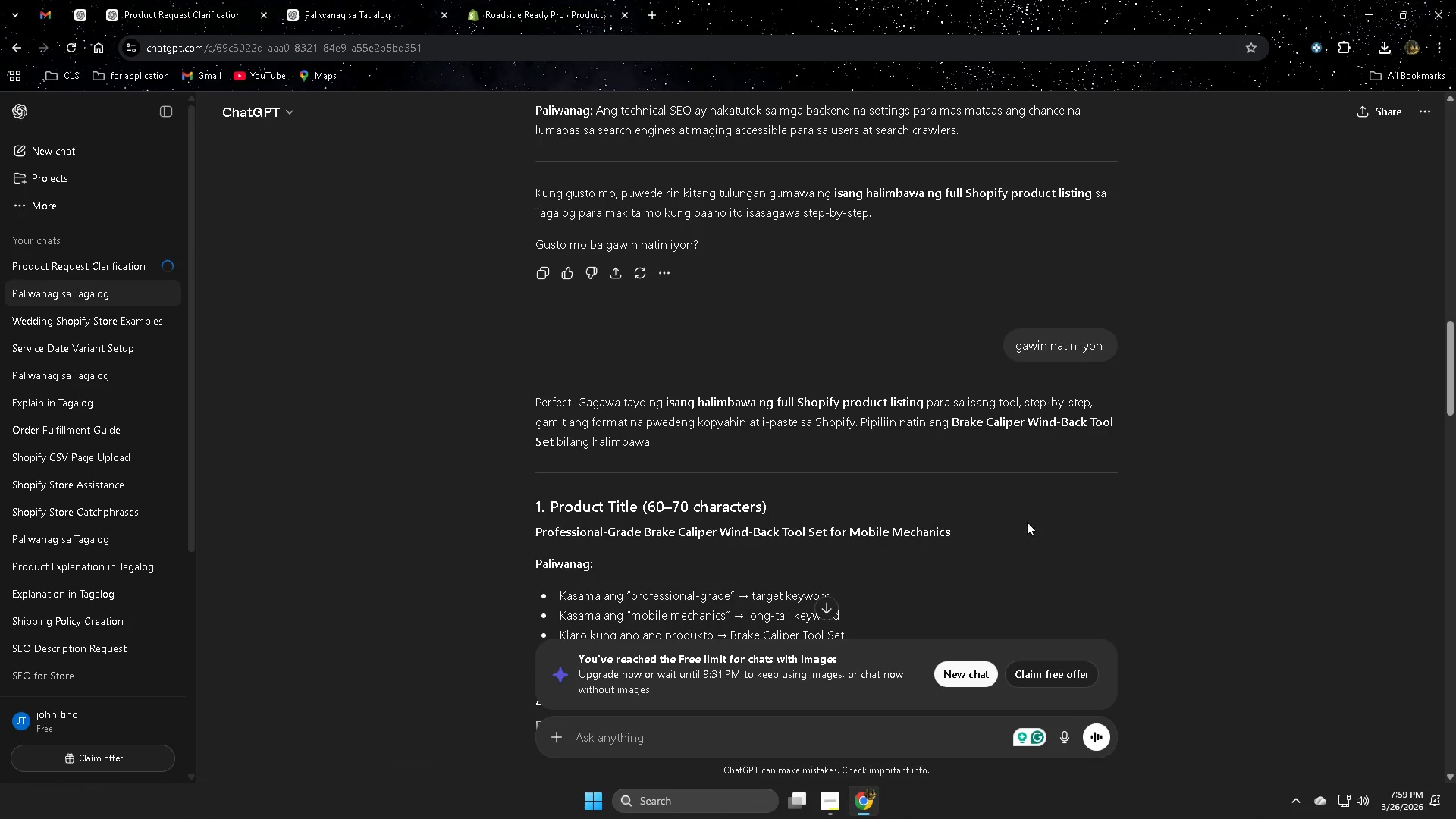 
scroll: coordinate [1136, 467], scroll_direction: down, amount: 10.0
 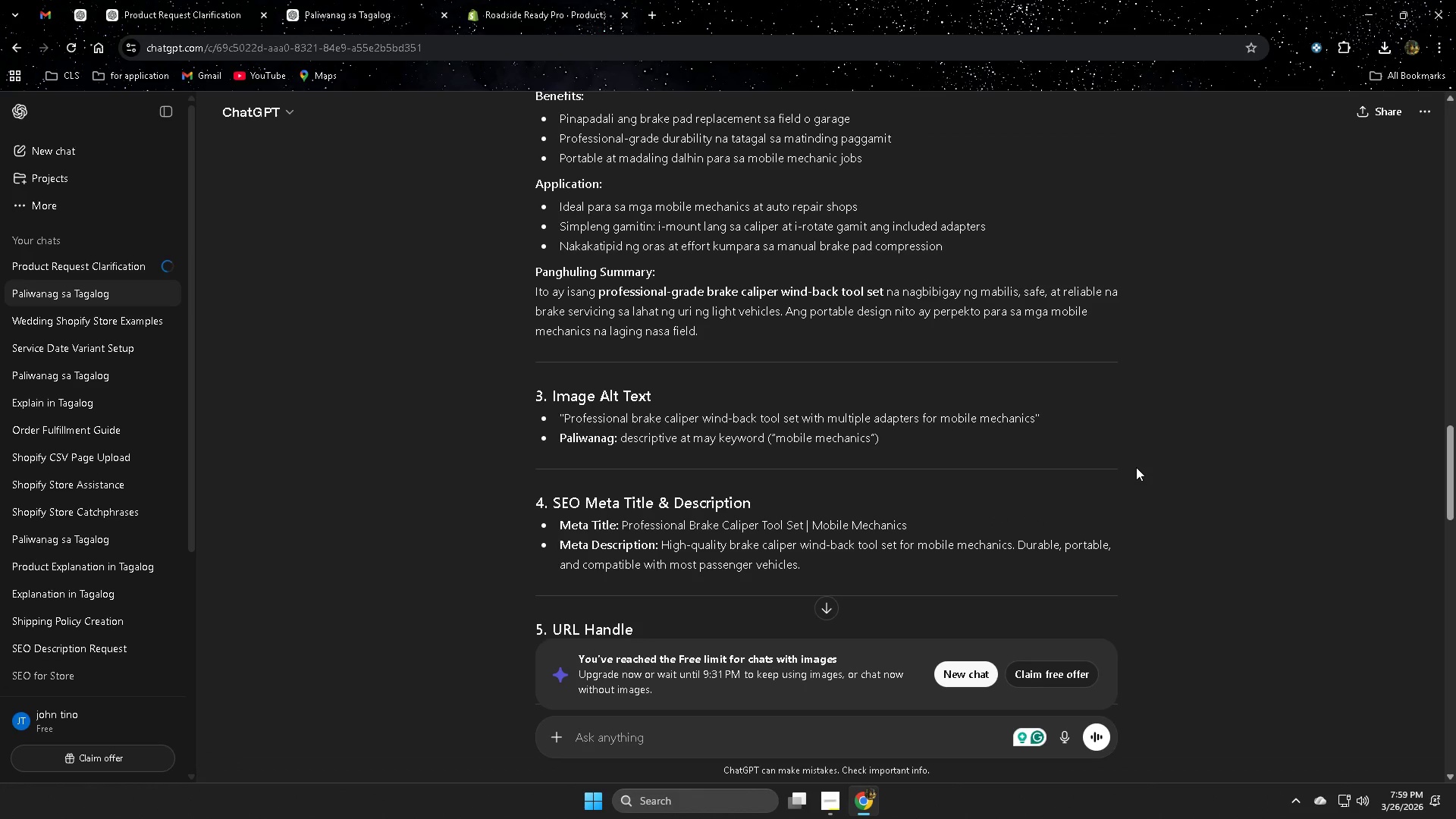 
scroll: coordinate [1136, 467], scroll_direction: up, amount: 9.0
 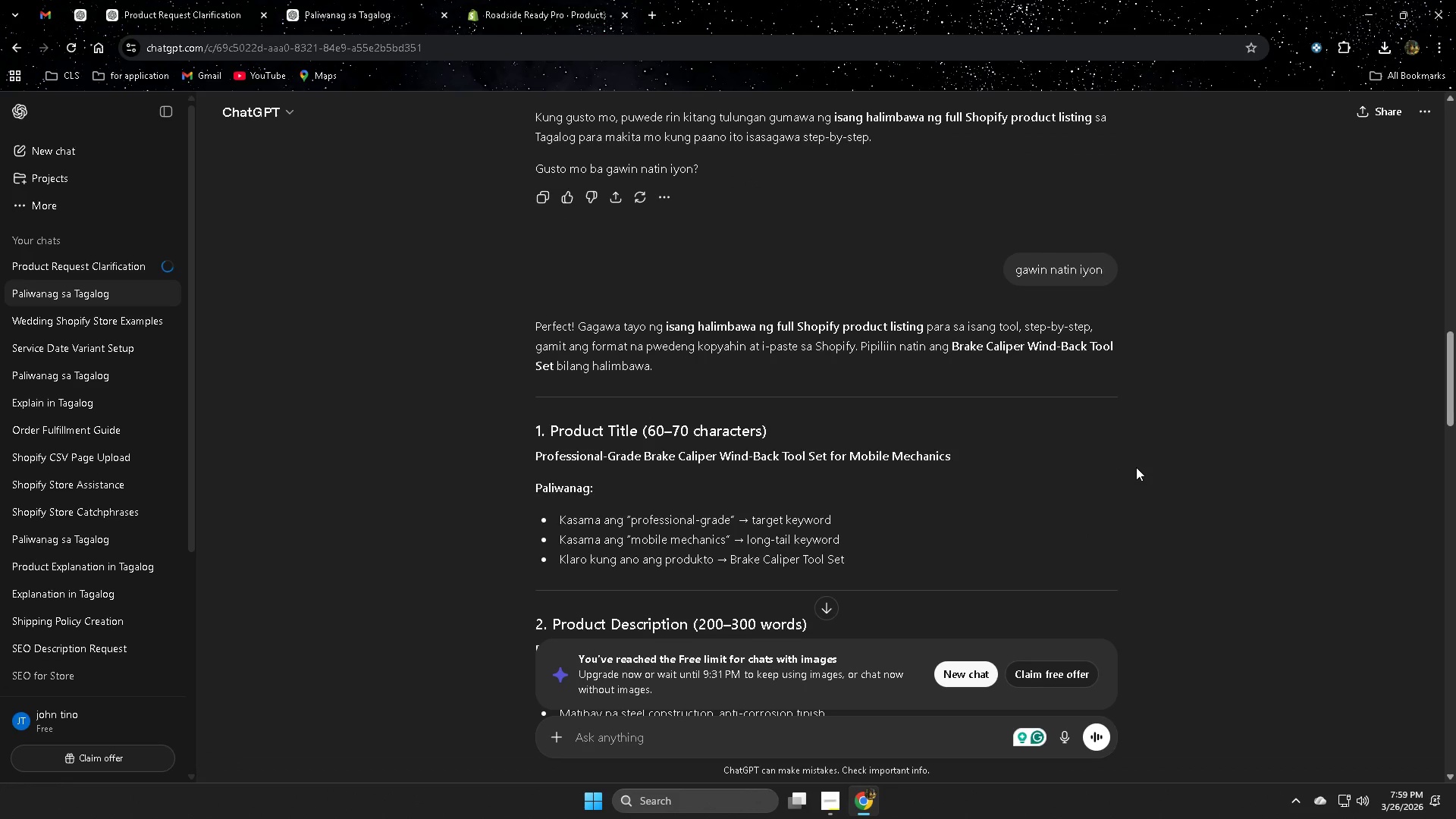 
scroll: coordinate [1136, 467], scroll_direction: down, amount: 7.0
 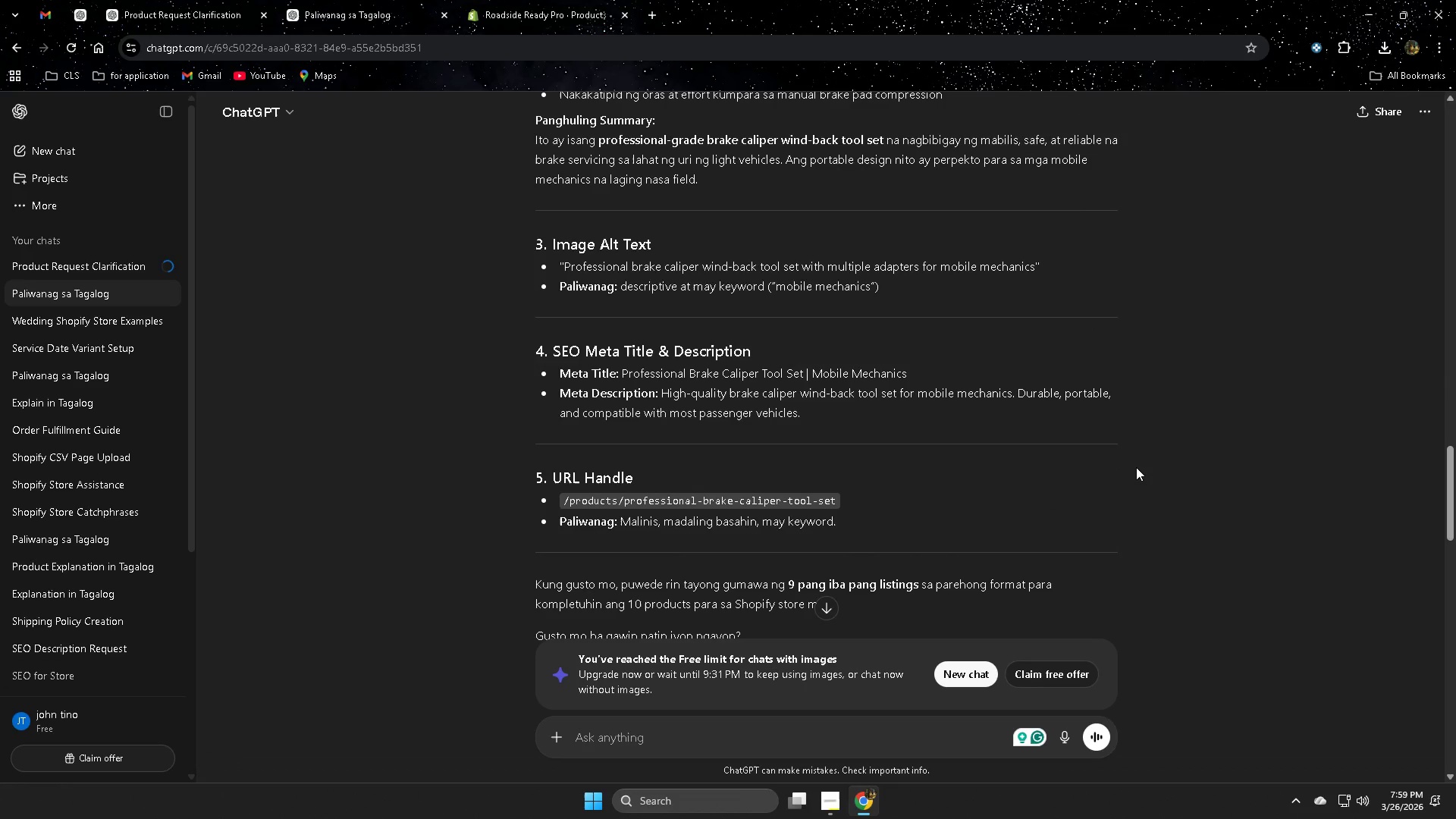 
scroll: coordinate [1136, 467], scroll_direction: up, amount: 12.0
 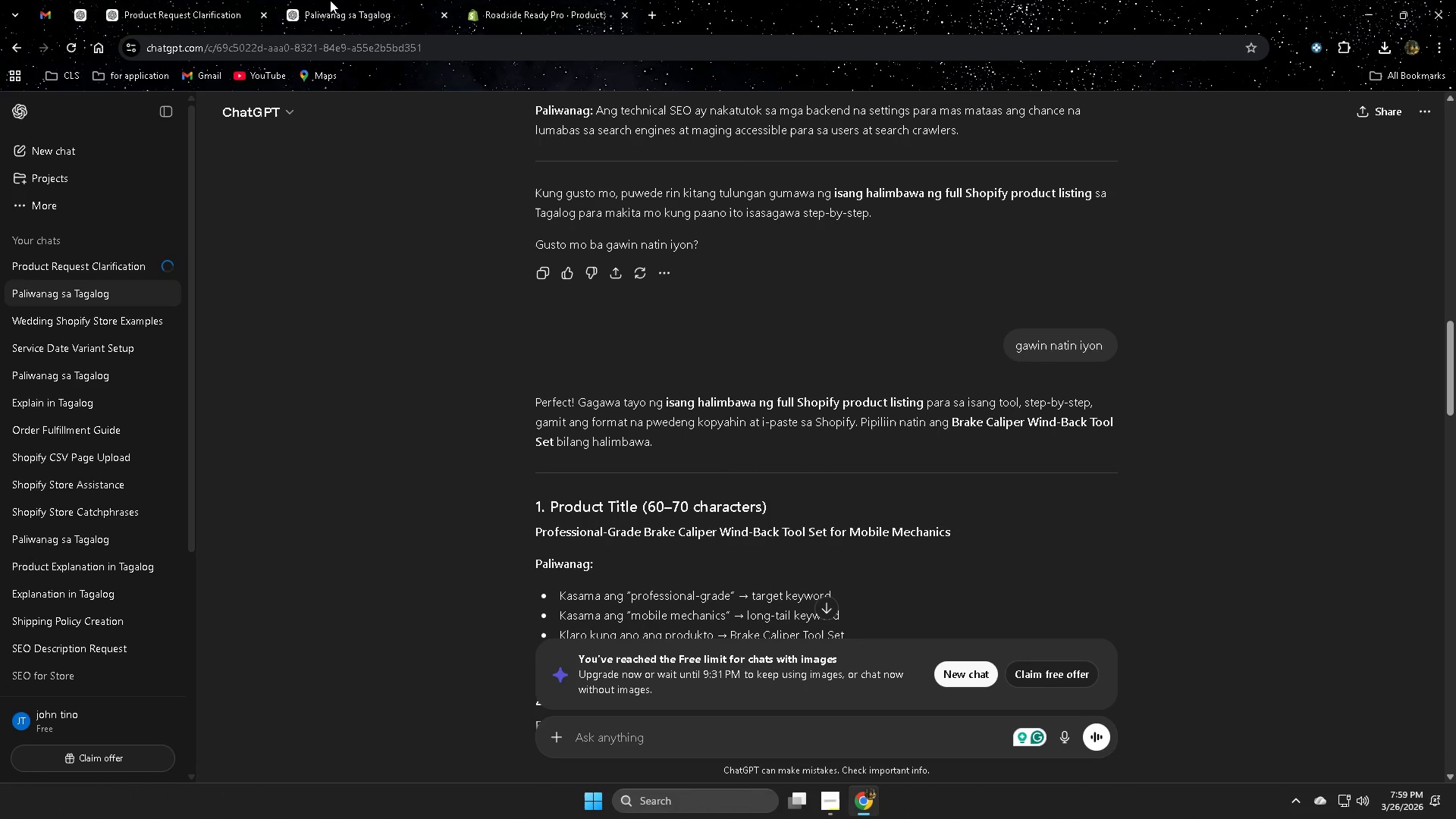 
double_click([199, 2])
 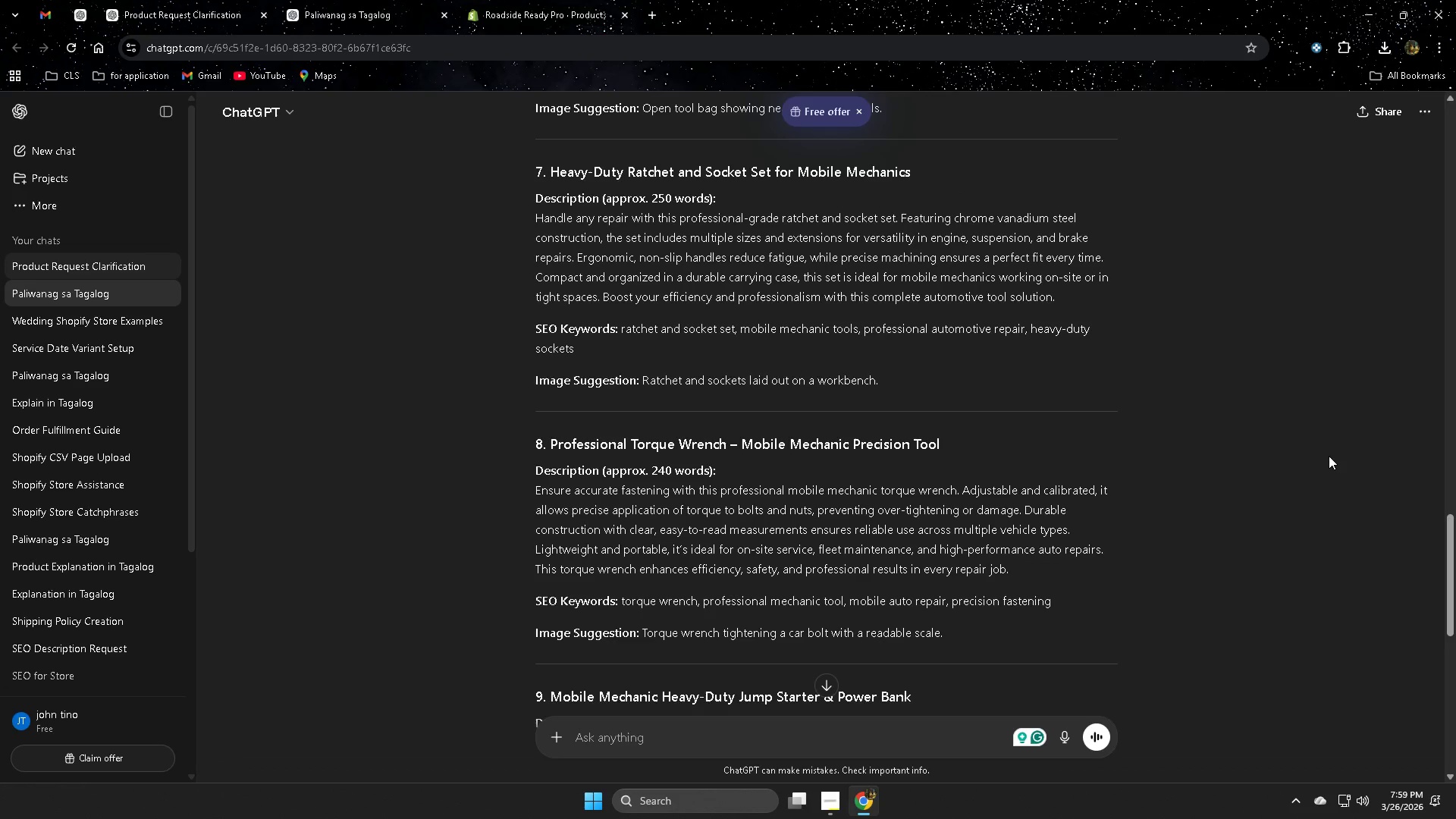 
scroll: coordinate [1251, 406], scroll_direction: down, amount: 3.0
 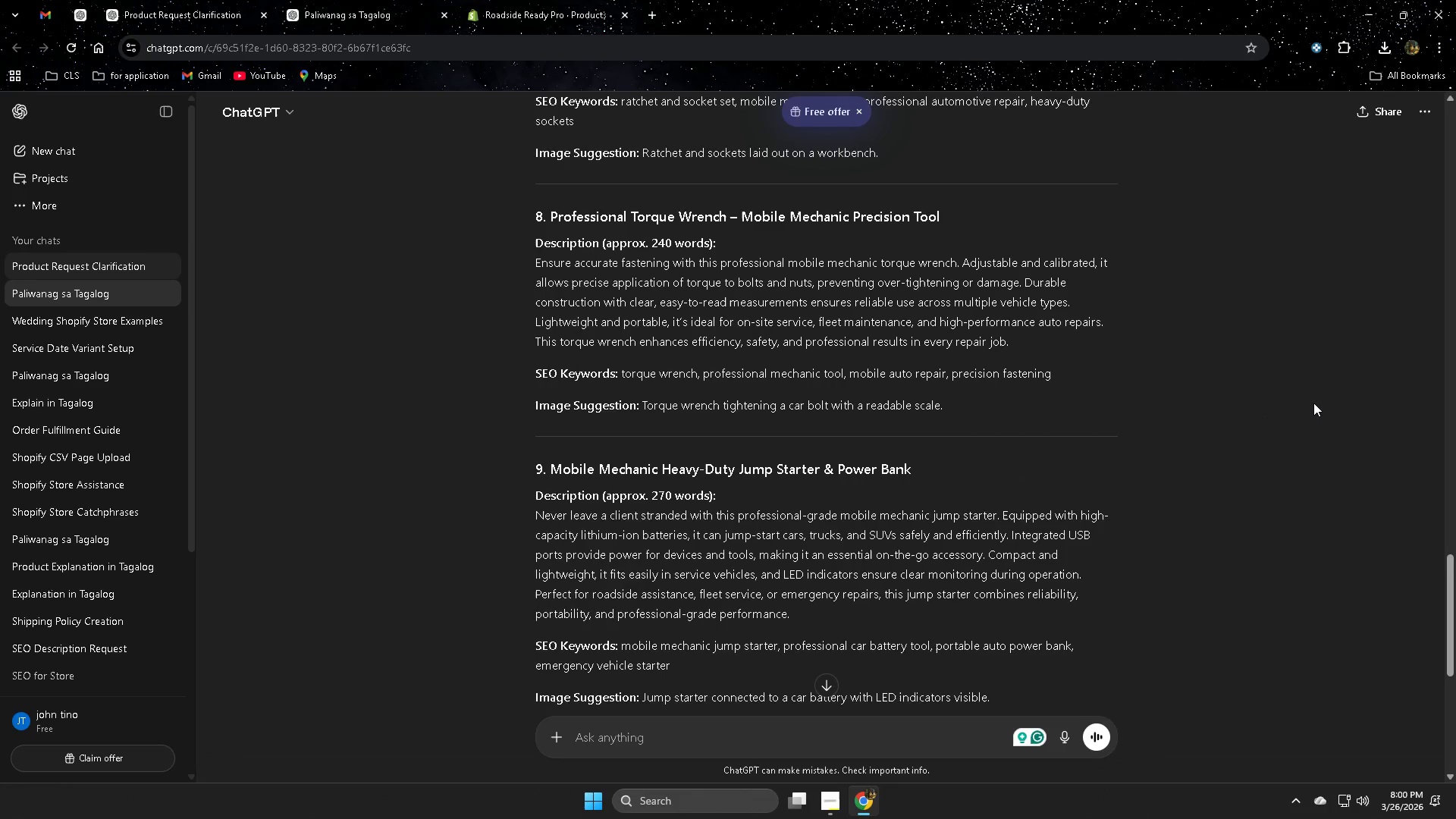 
scroll: coordinate [1386, 450], scroll_direction: up, amount: 10.0
 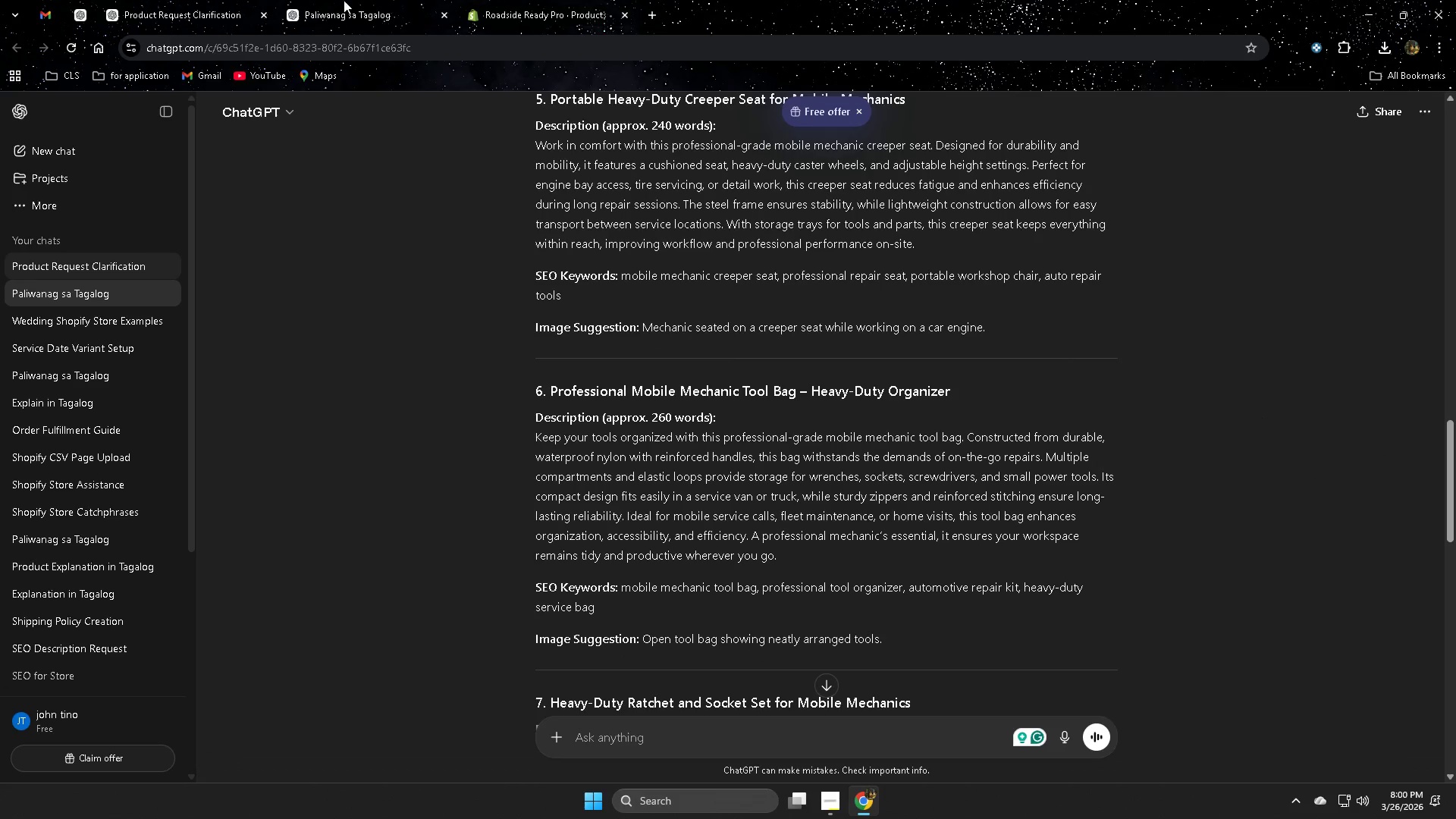 
left_click([183, 0])
 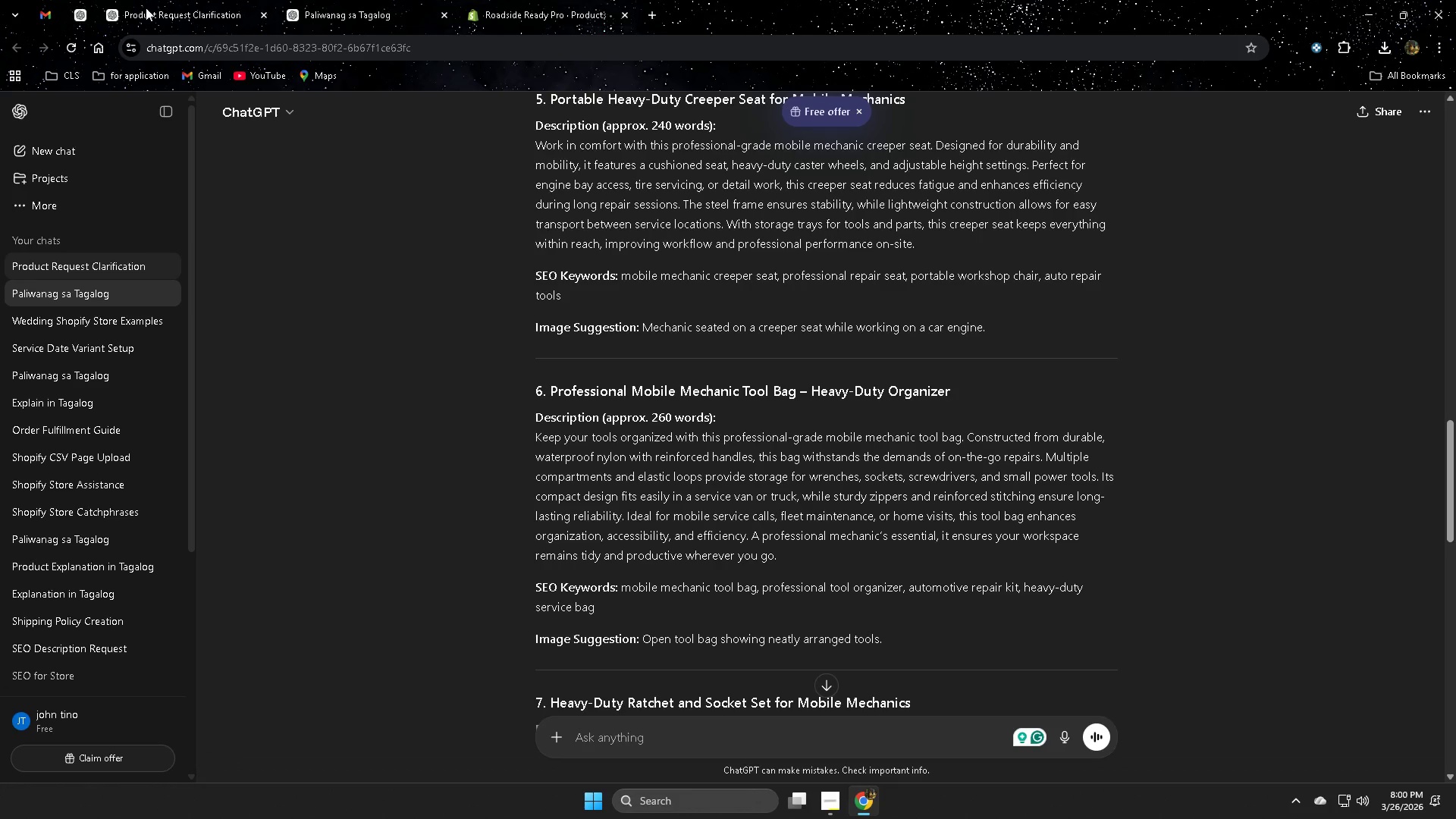 
double_click([358, 1])
 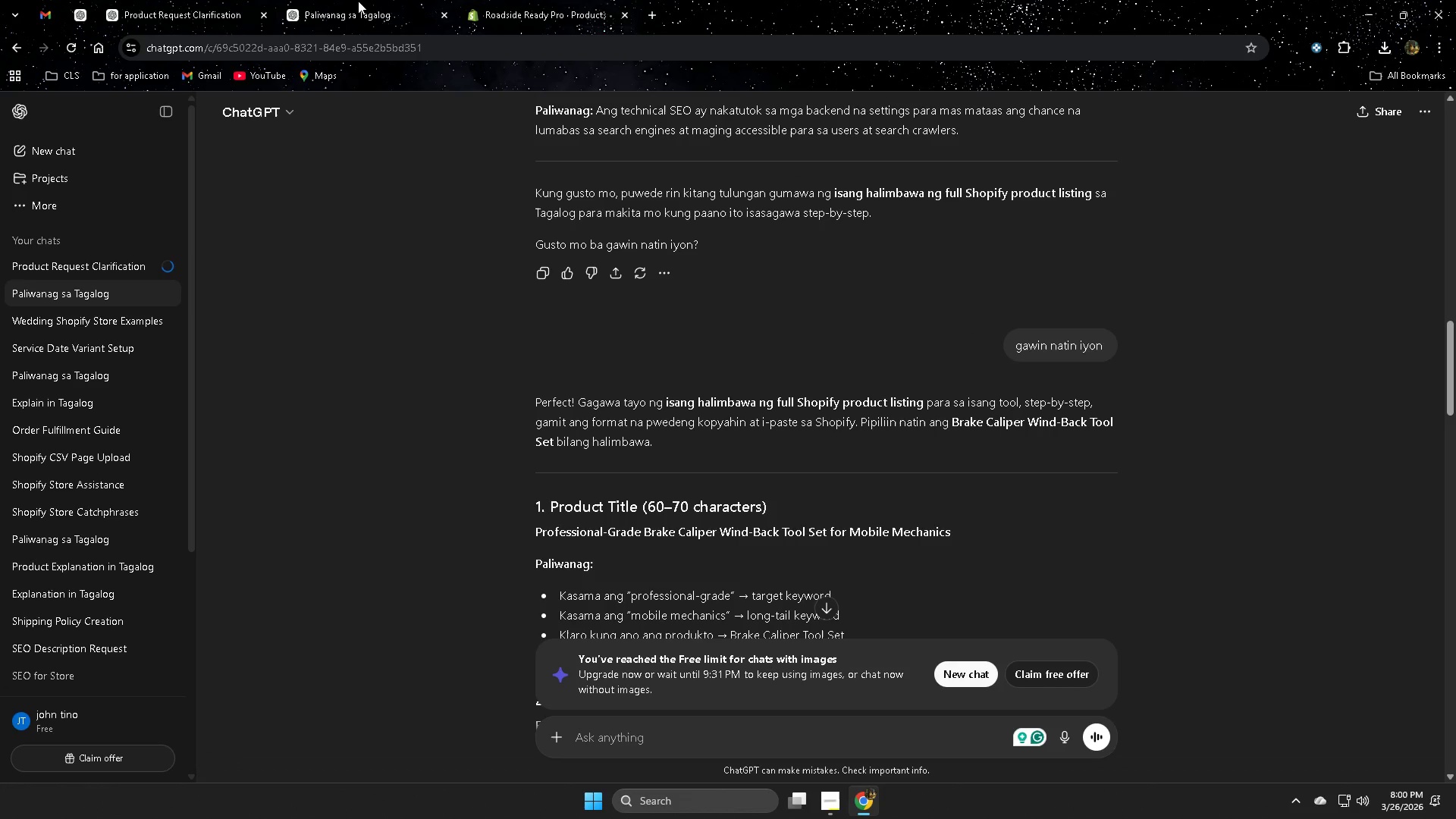 
hold_key(key=ControlLeft, duration=1.08)
 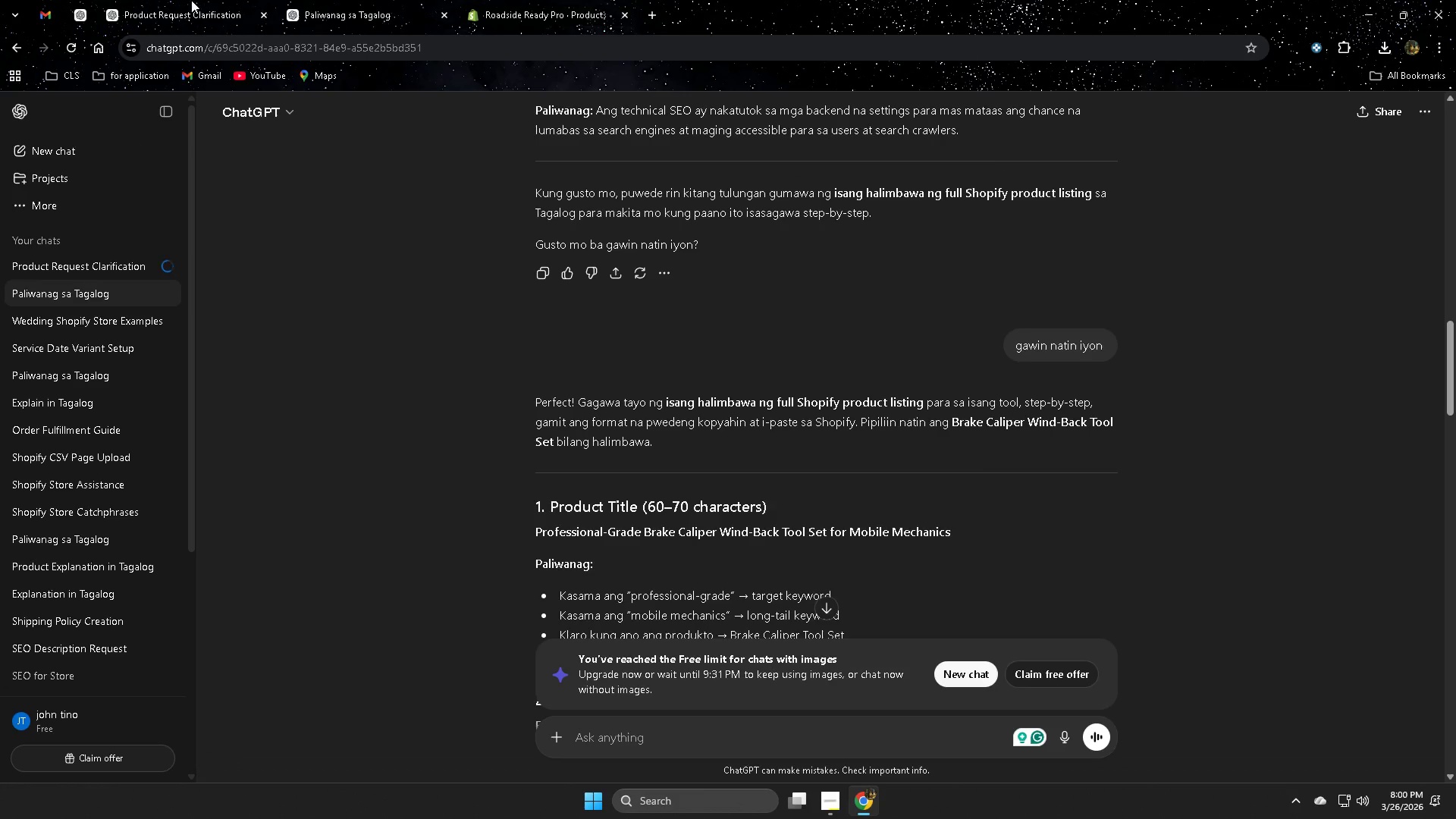 
left_click([191, 0])
 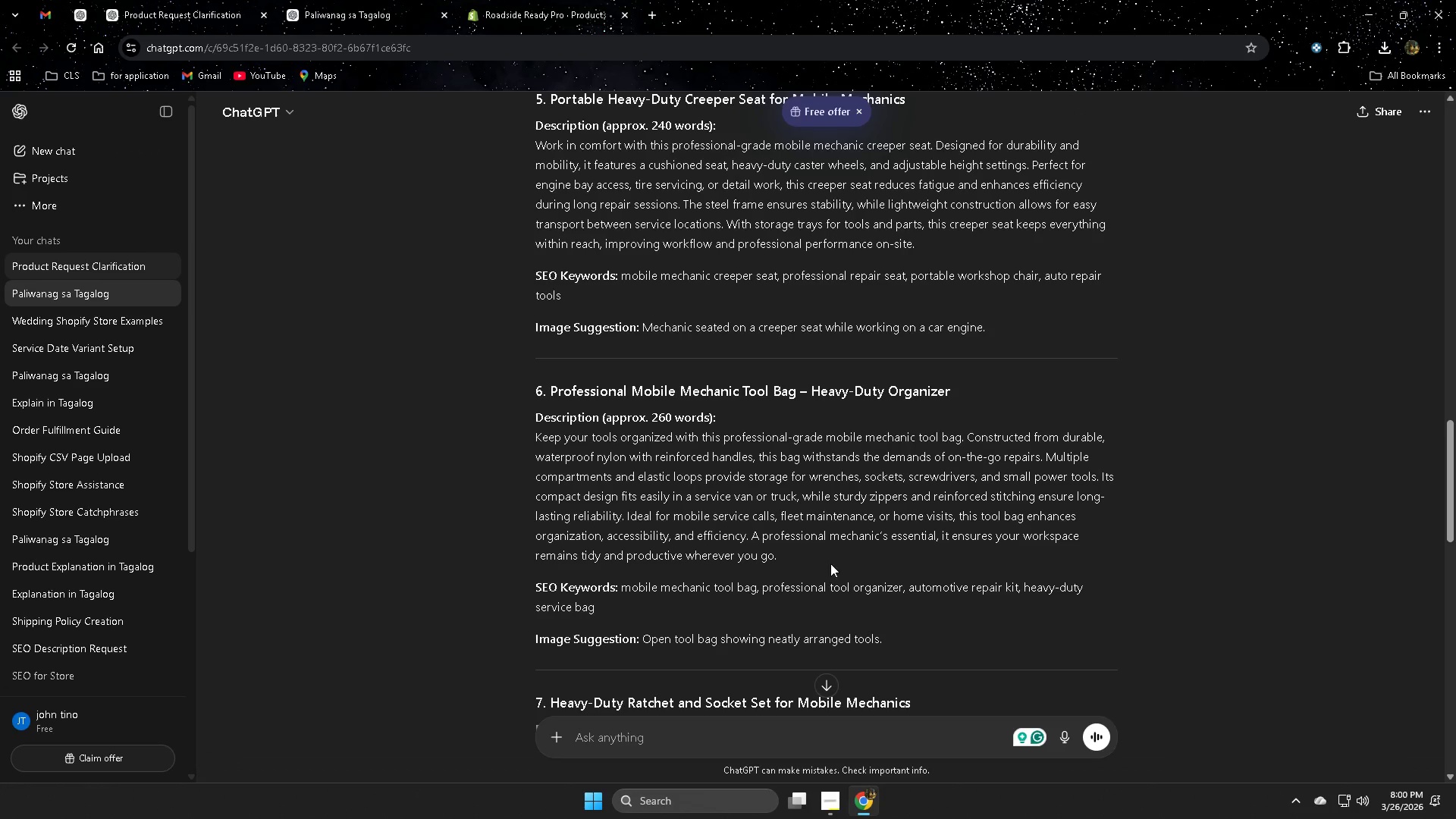 
scroll: coordinate [968, 529], scroll_direction: up, amount: 17.0
 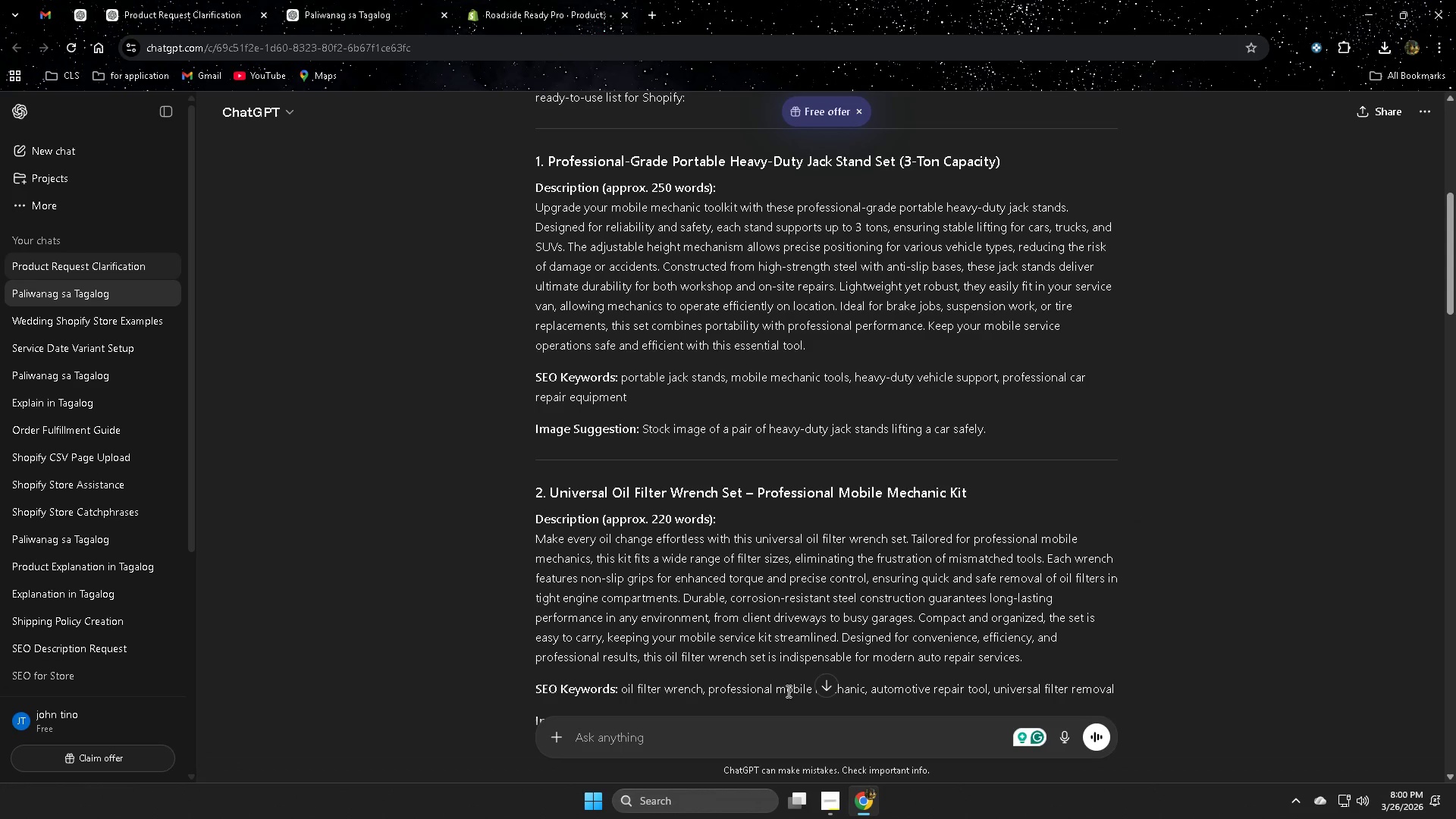 
left_click([536, 3])
 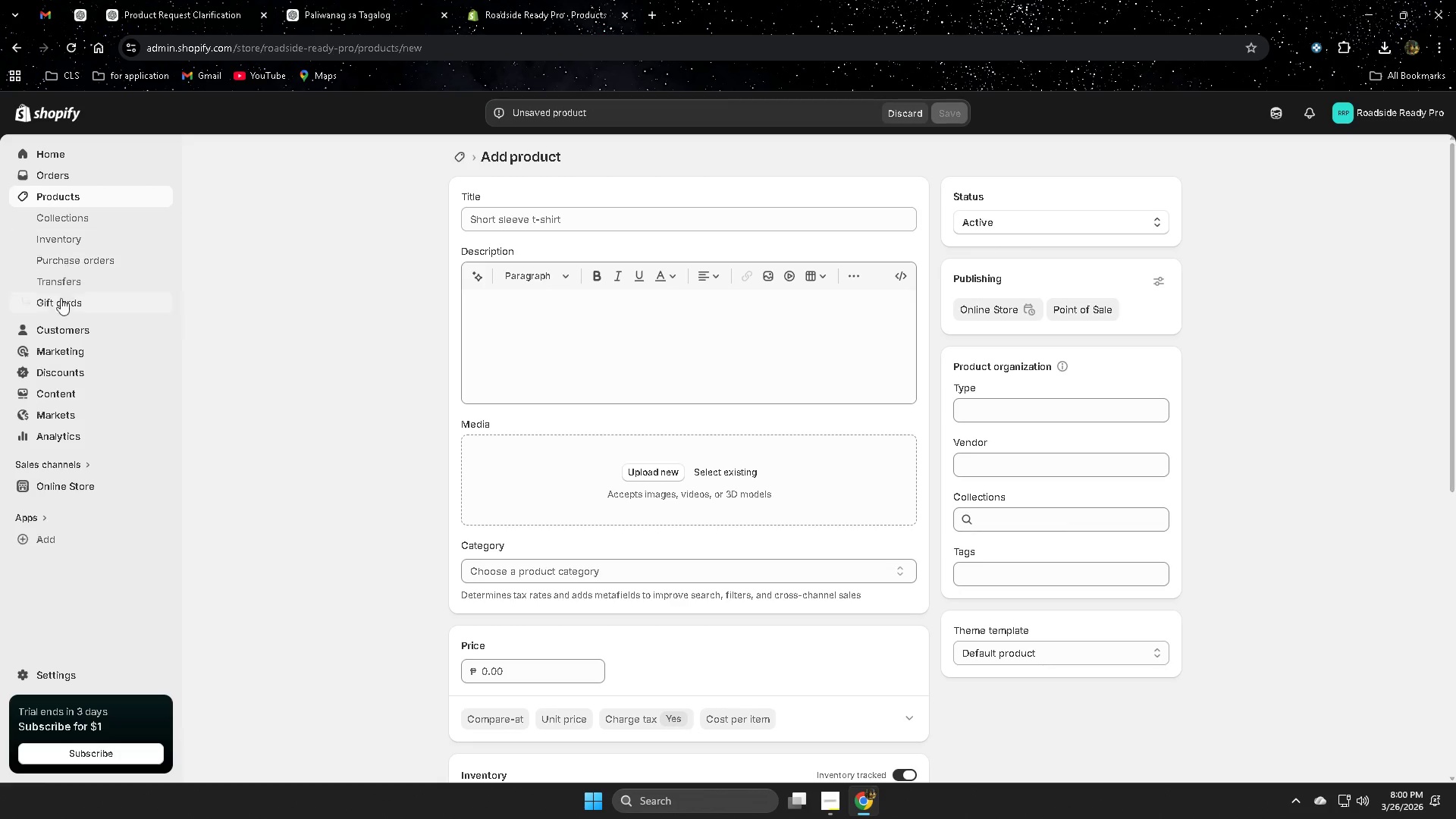 
left_click([77, 193])
 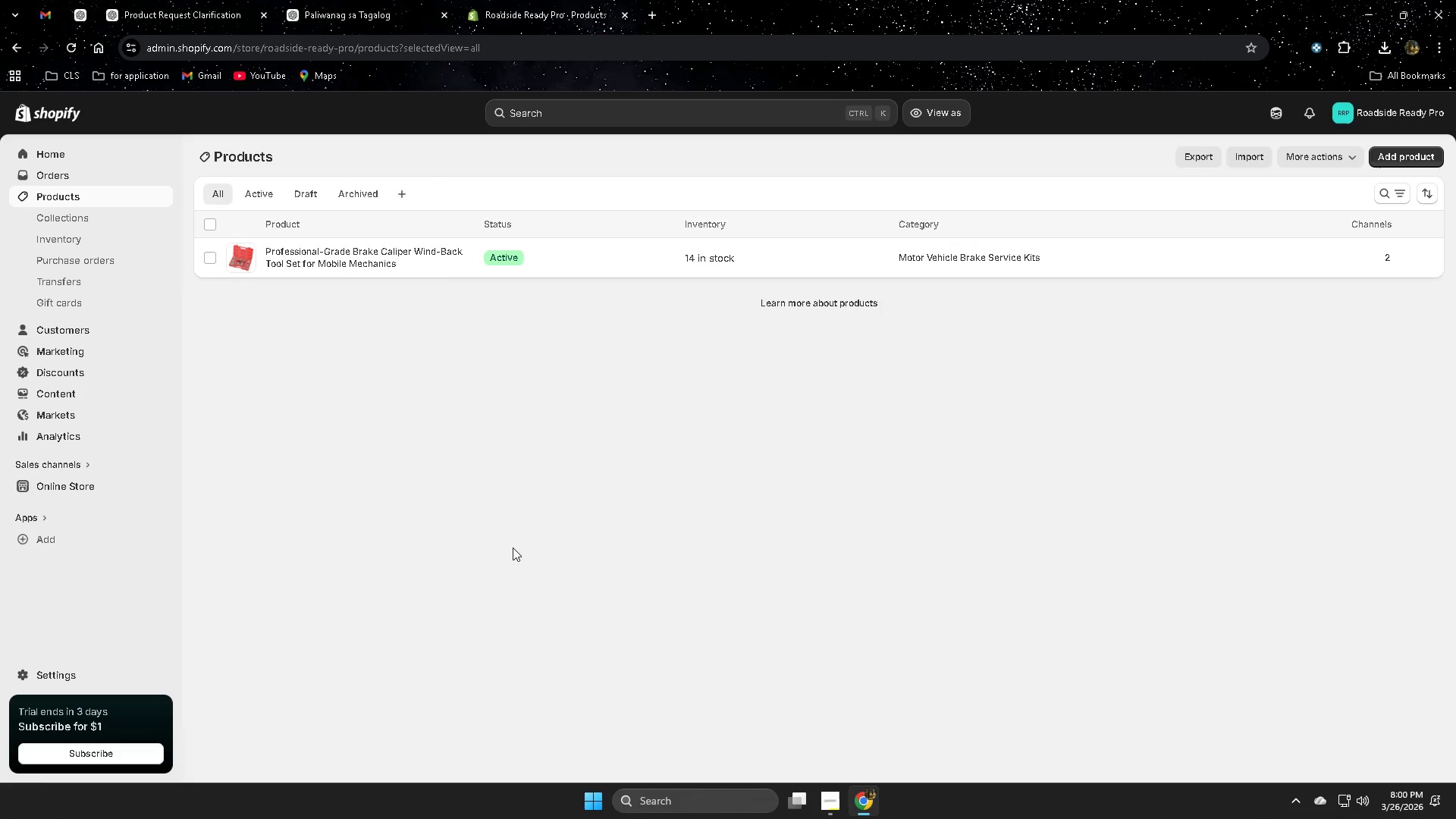 
mouse_move([384, 2])
 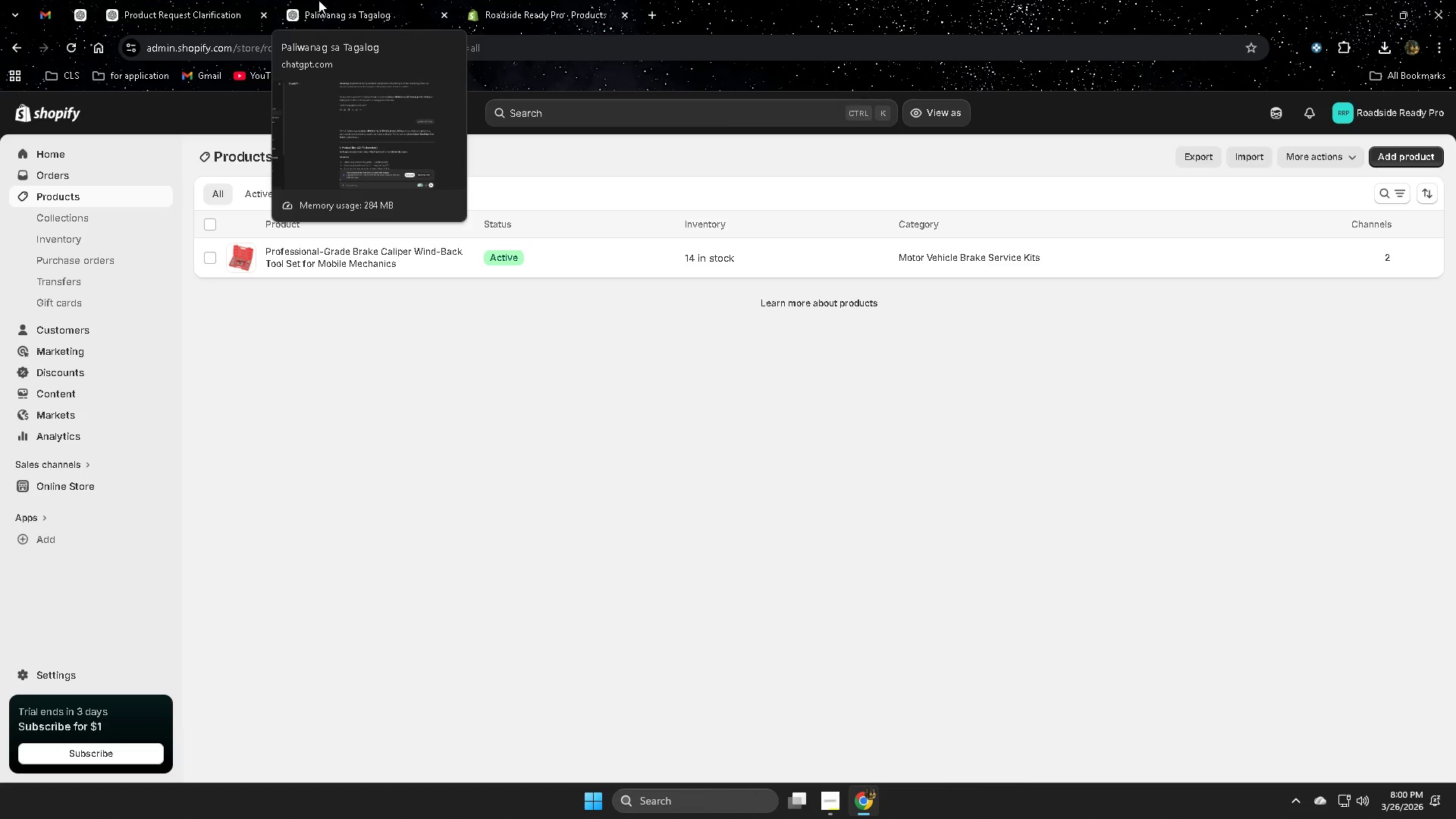 
left_click([362, 0])
 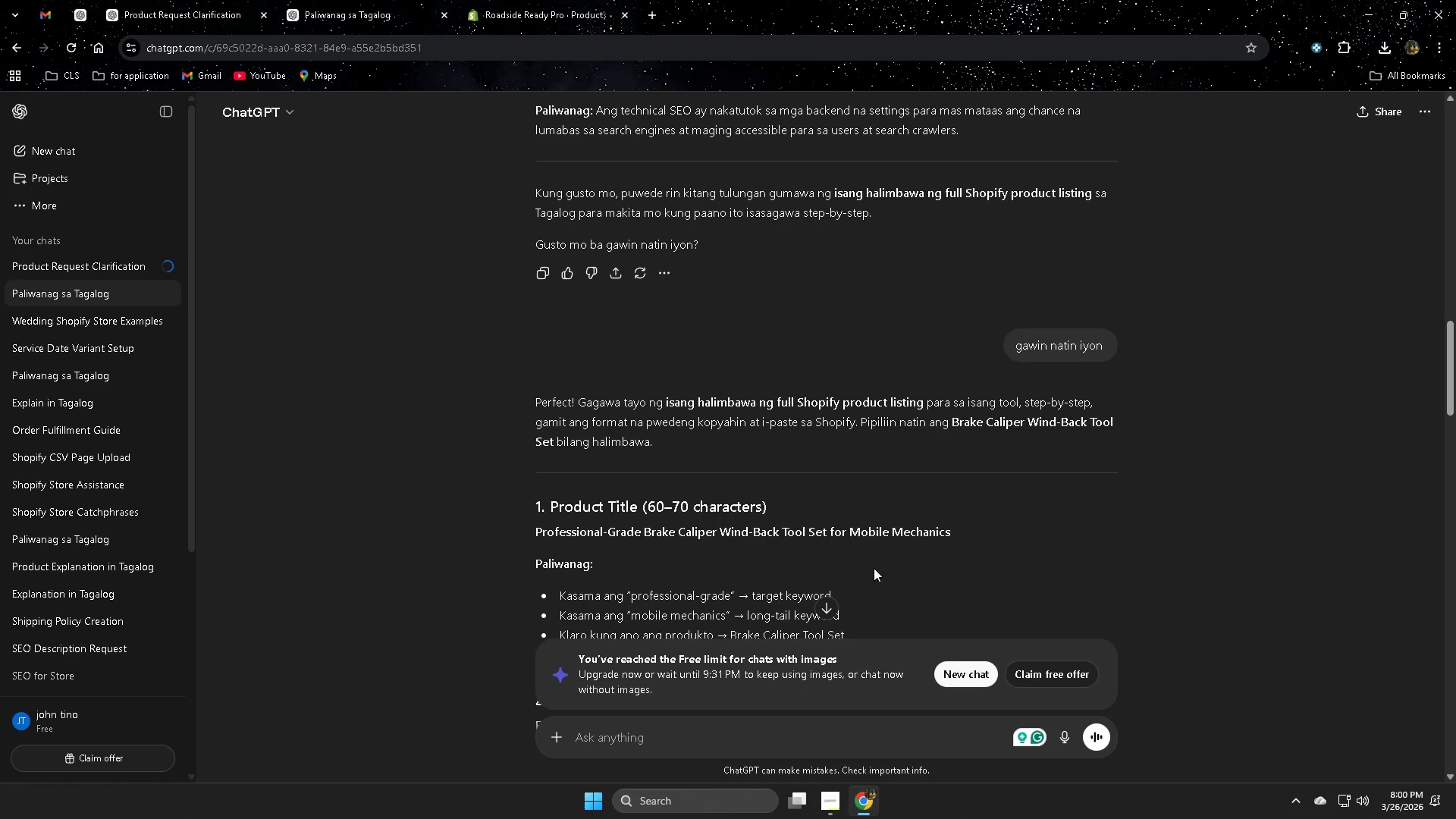 
scroll: coordinate [1119, 535], scroll_direction: up, amount: 5.0
 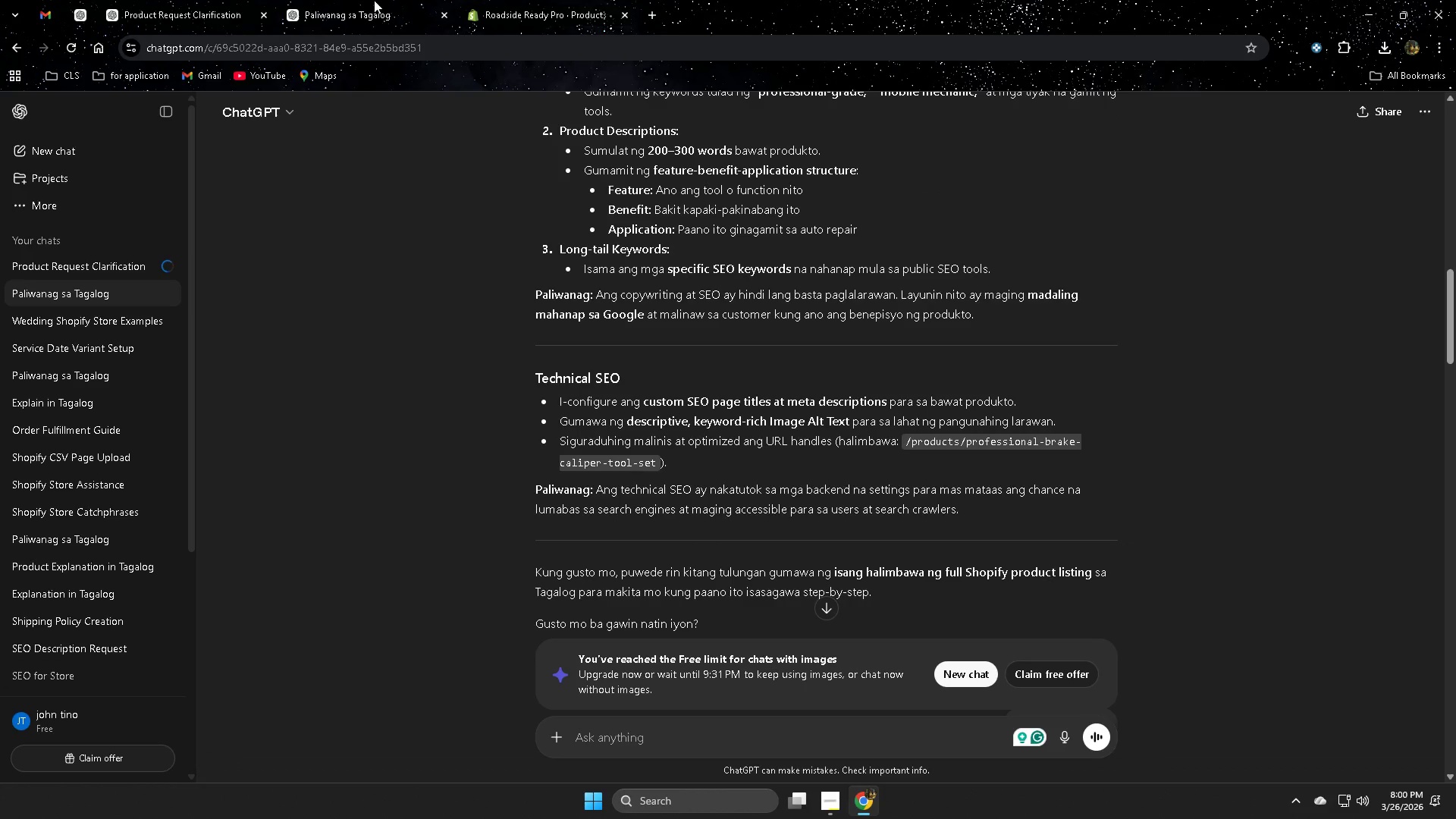 
double_click([195, 1])
 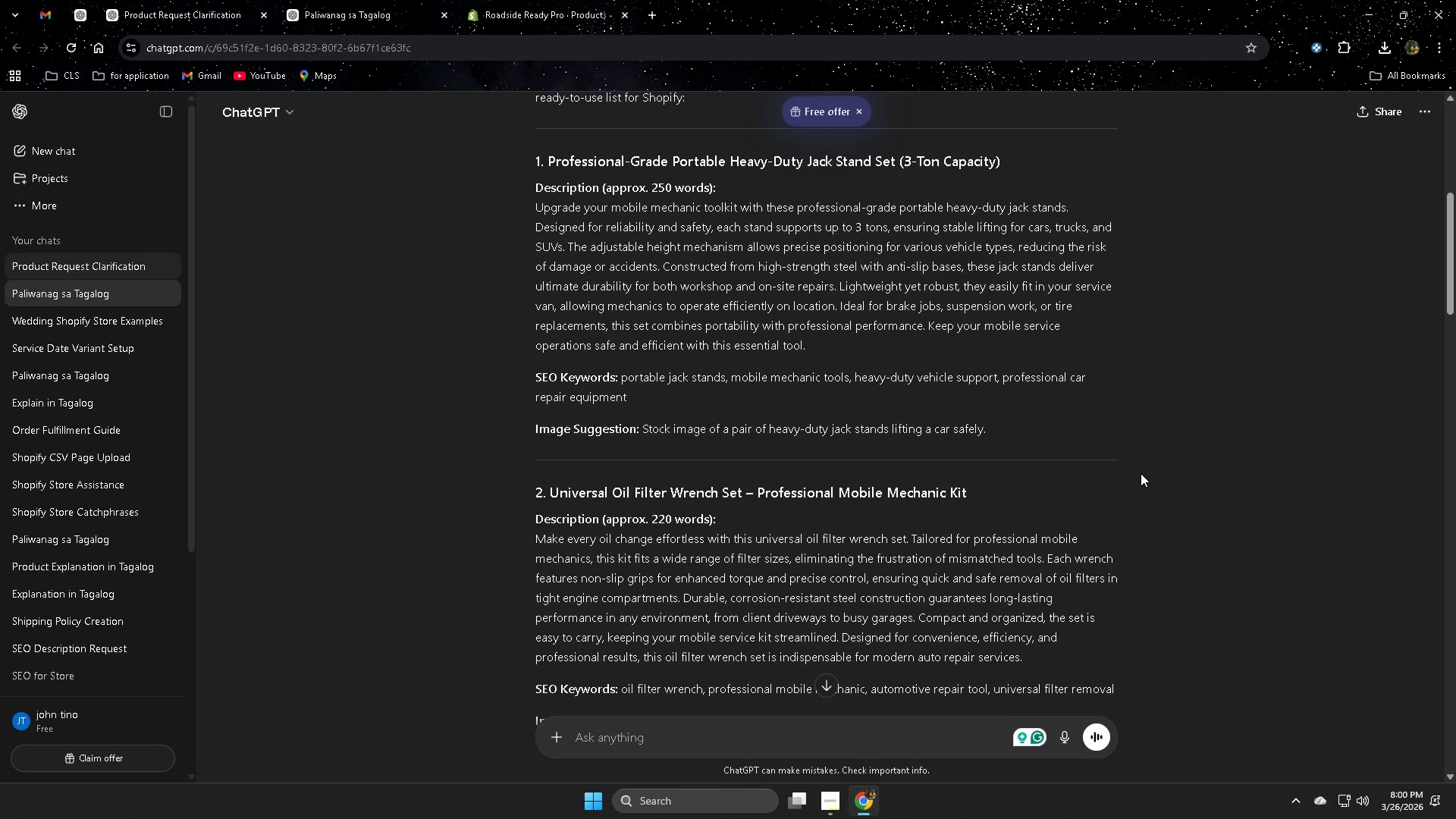 
scroll: coordinate [1190, 472], scroll_direction: up, amount: 3.0
 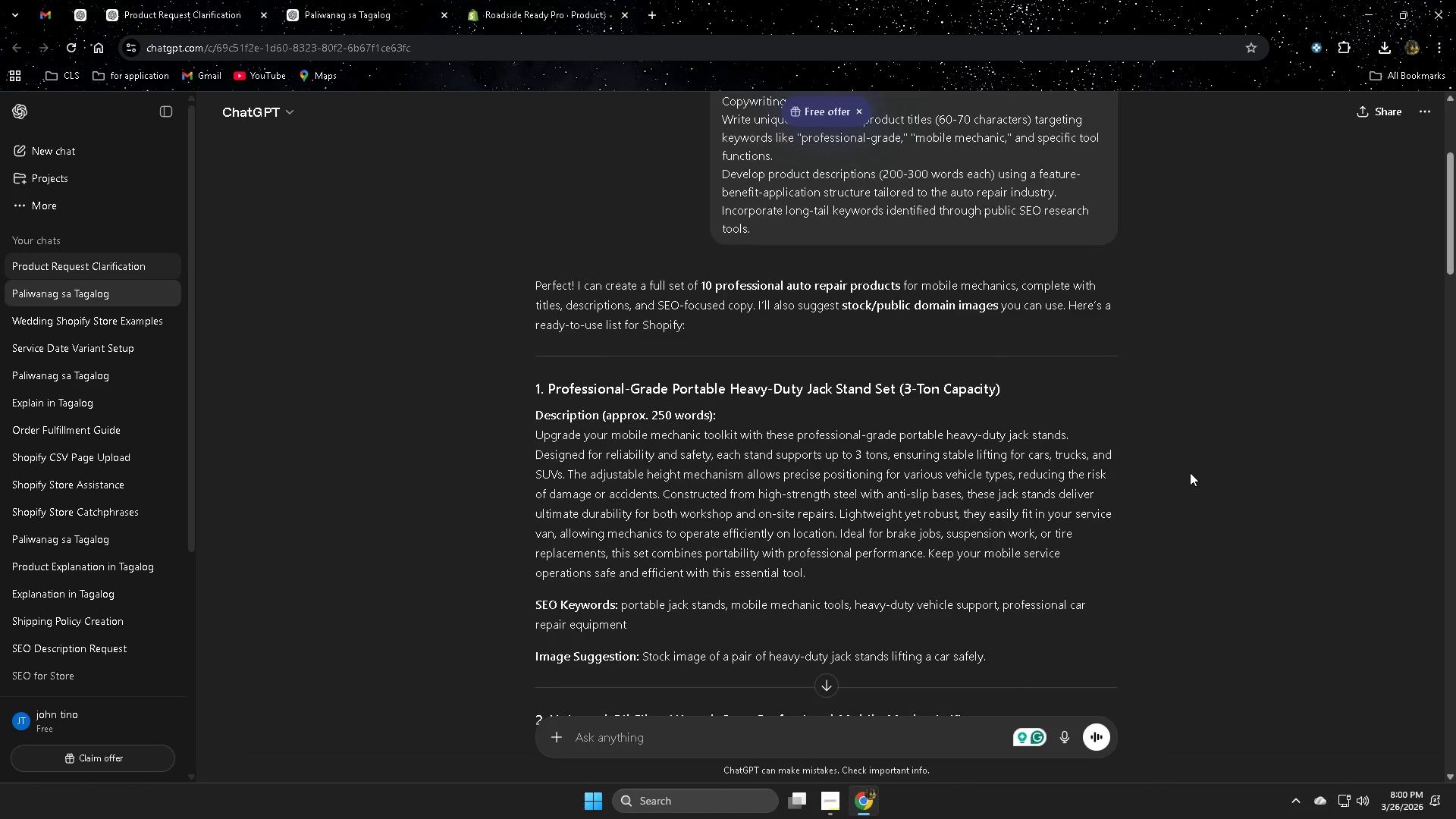 
scroll: coordinate [1190, 472], scroll_direction: down, amount: 1.0
 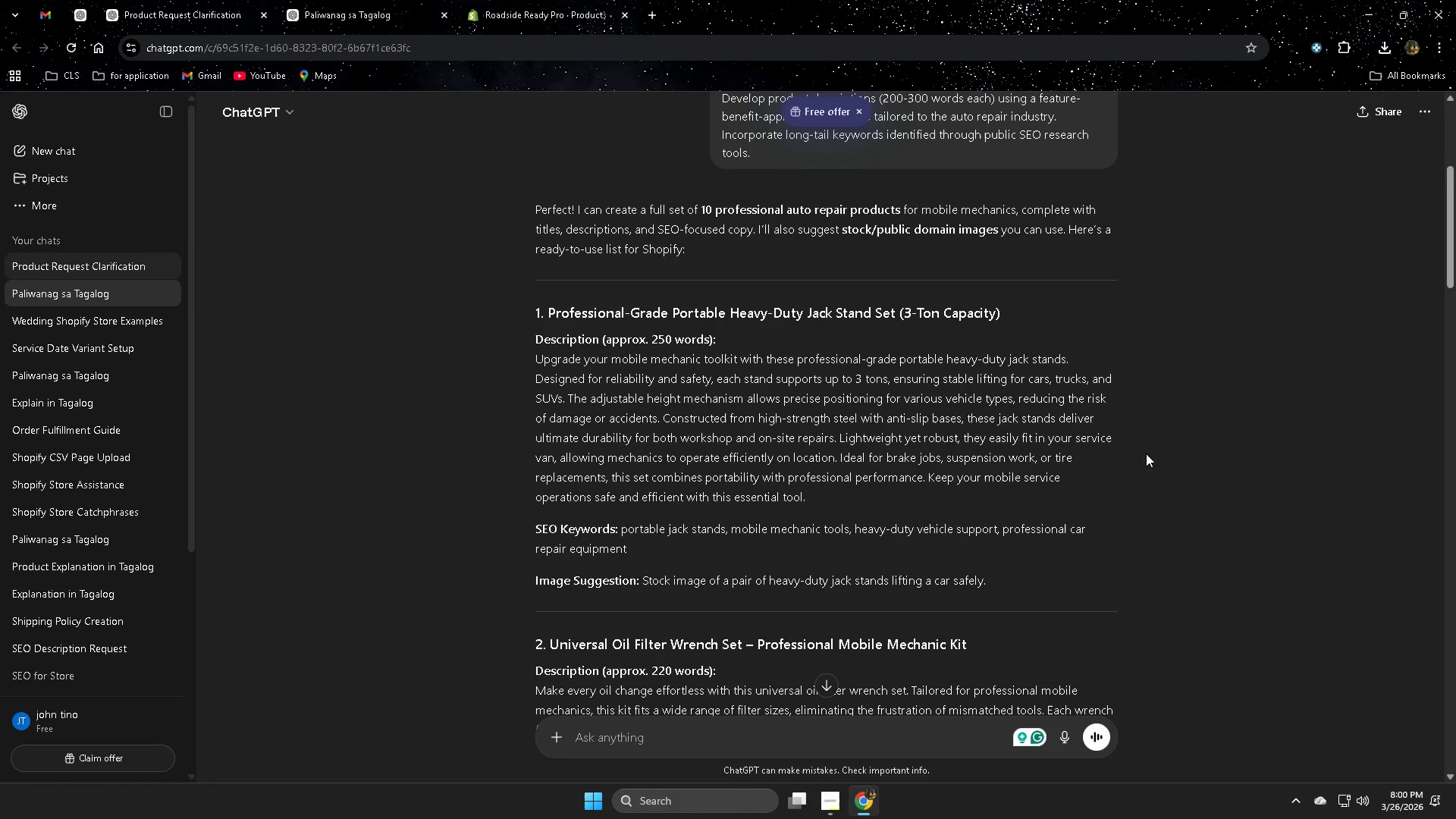 
left_click_drag(start_coordinate=[532, 311], to_coordinate=[1084, 584])
 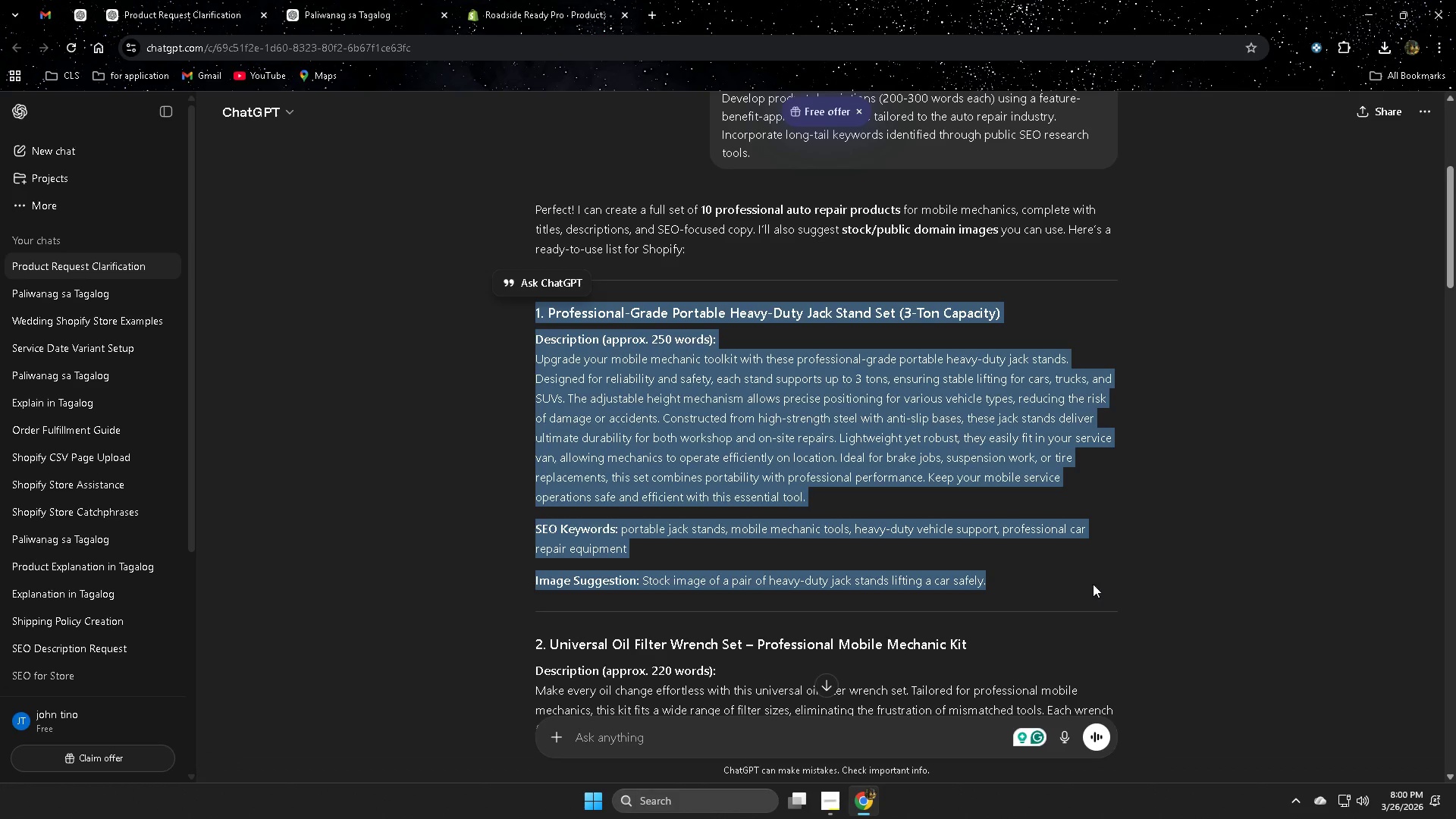 
key(Control+C)
 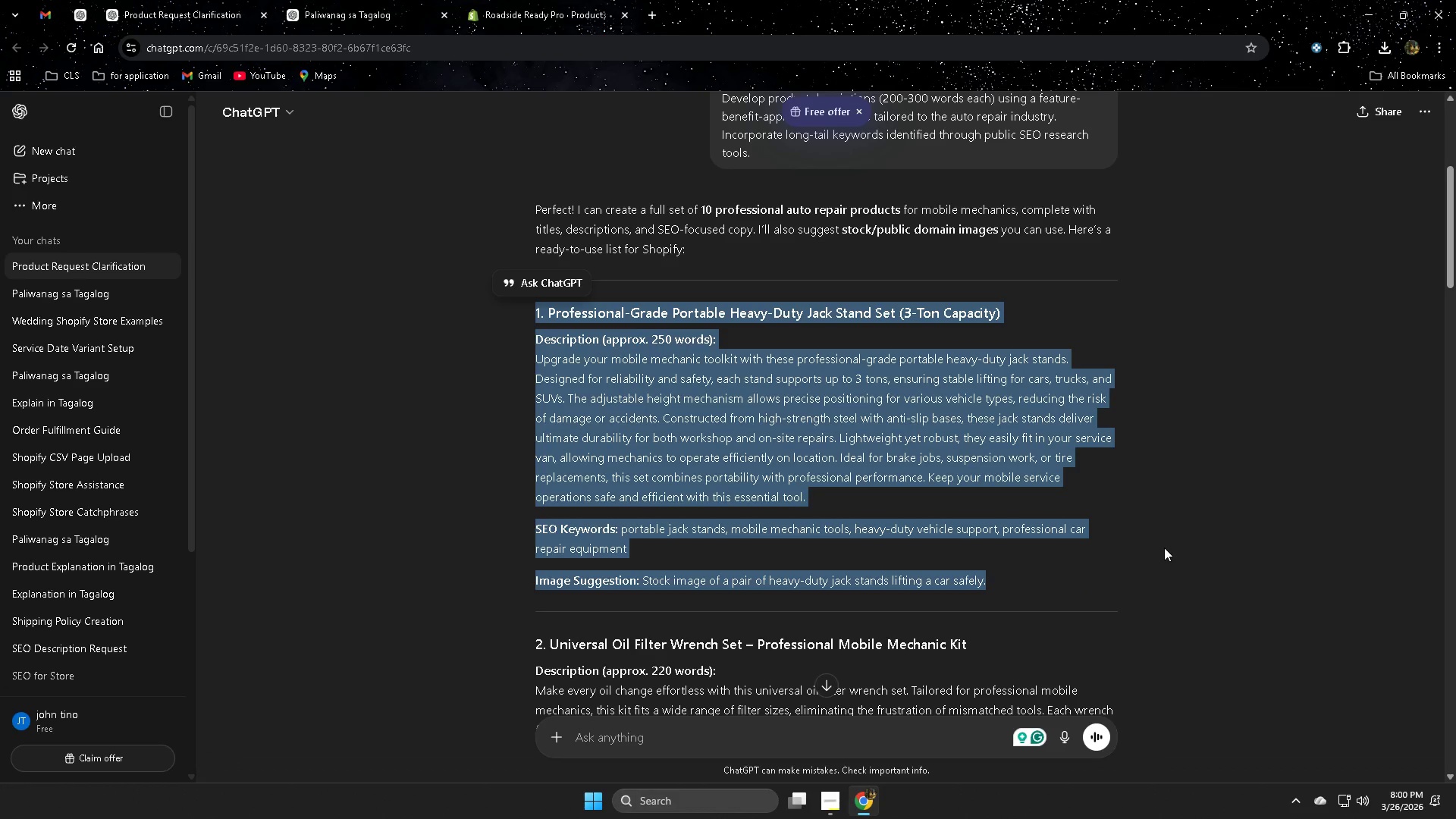 
scroll: coordinate [1164, 548], scroll_direction: down, amount: 1.0
 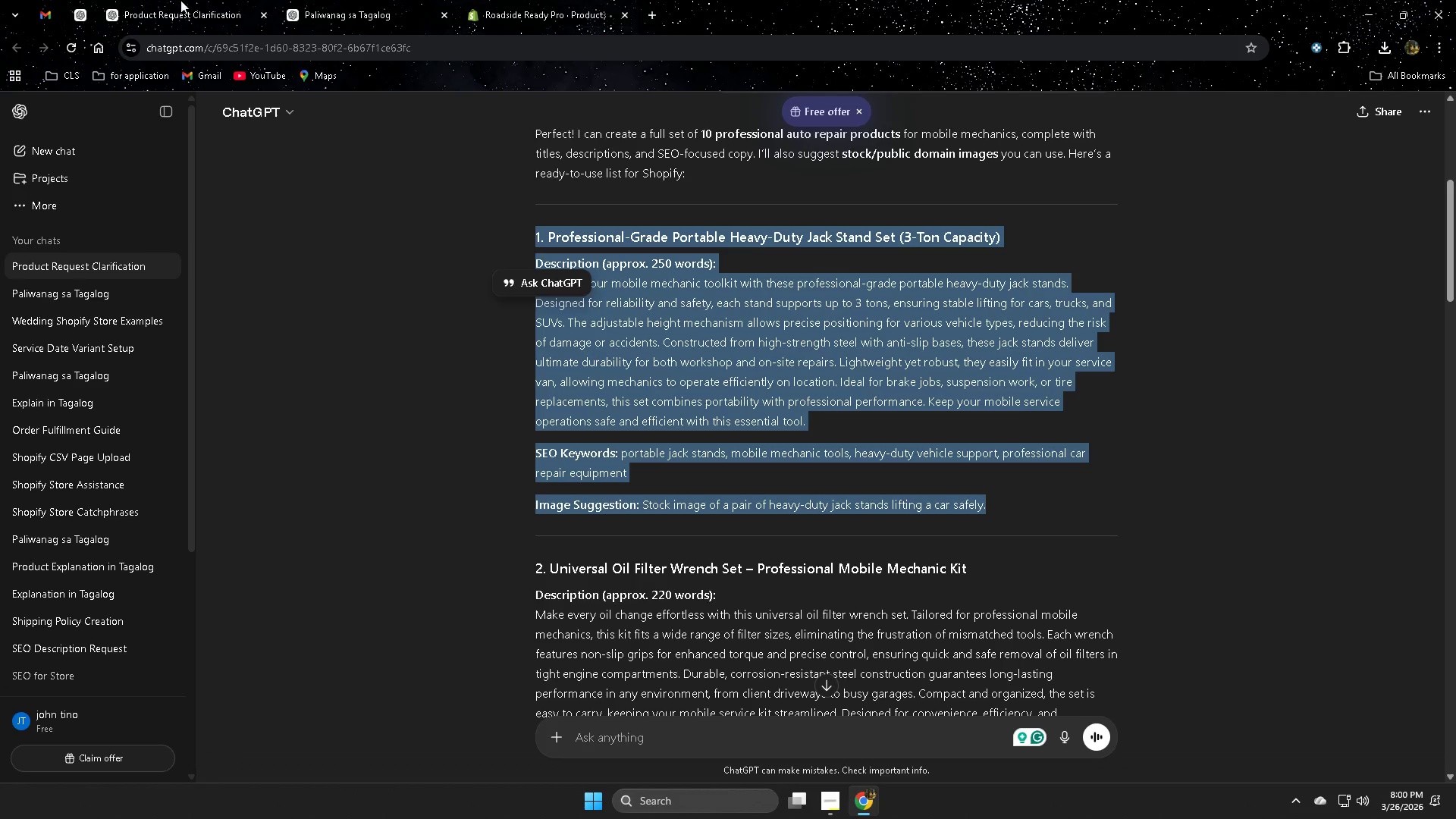 
left_click([170, 3])
 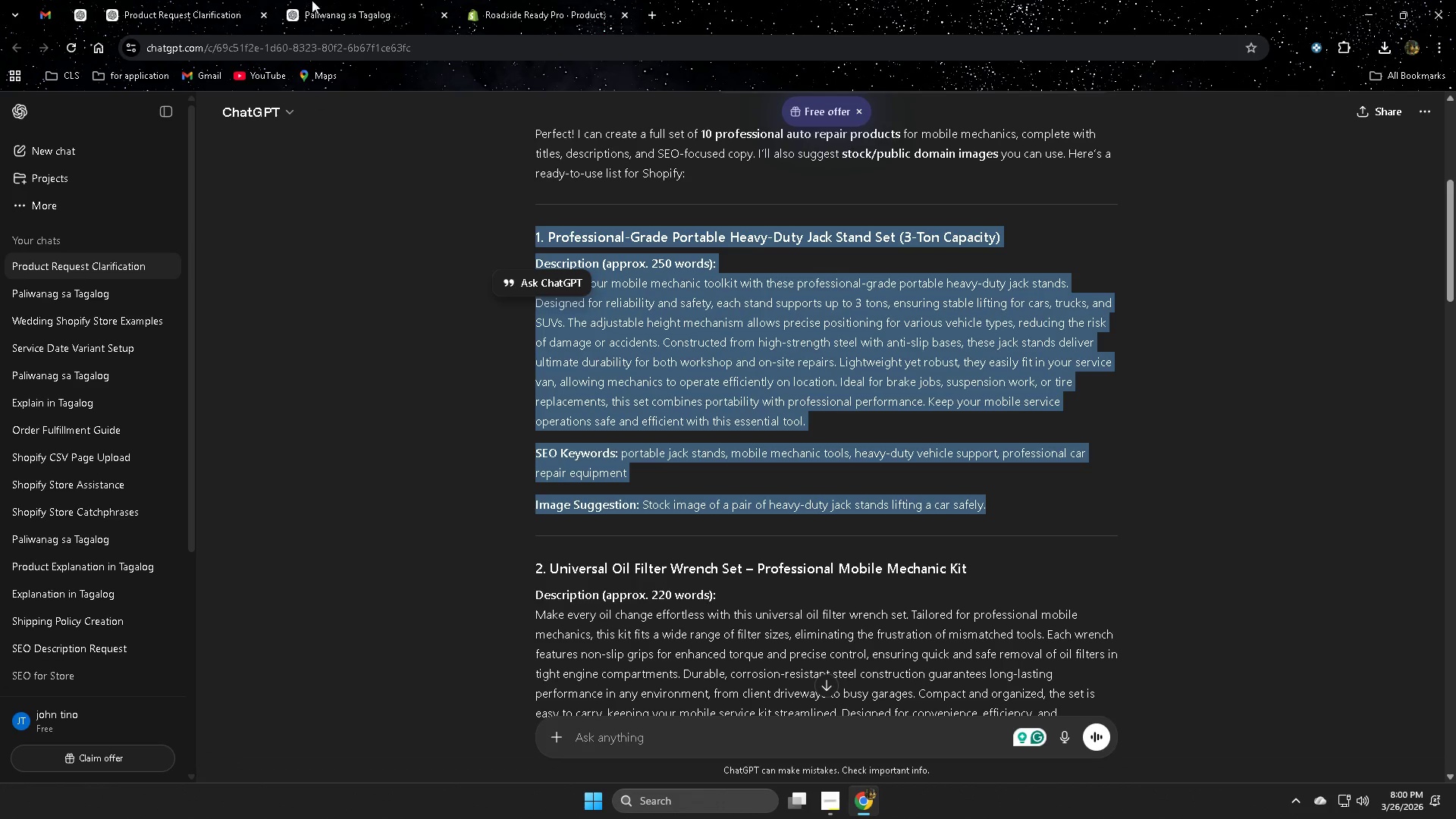 
left_click([327, 0])
 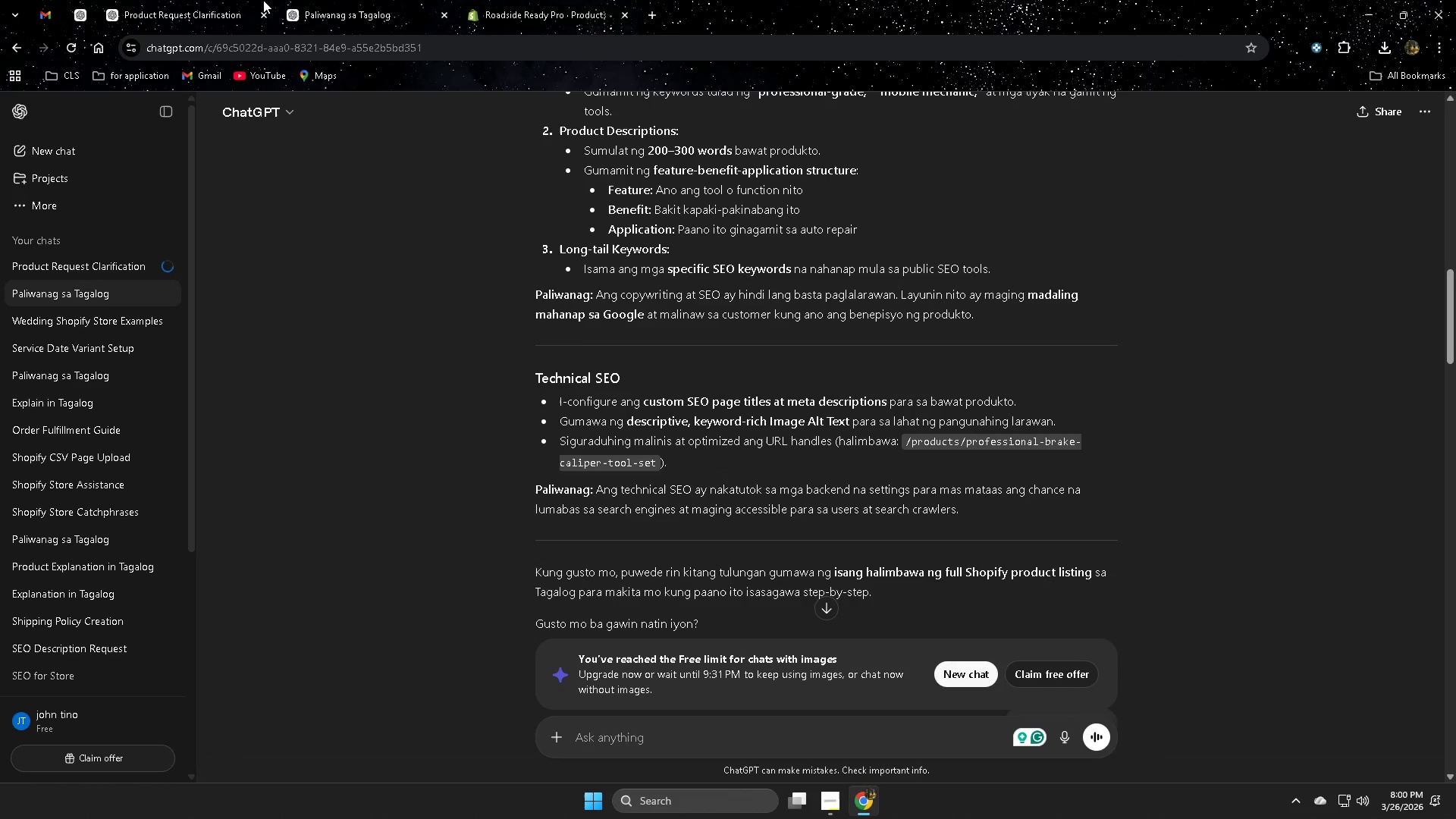 
mouse_move([173, 1])
 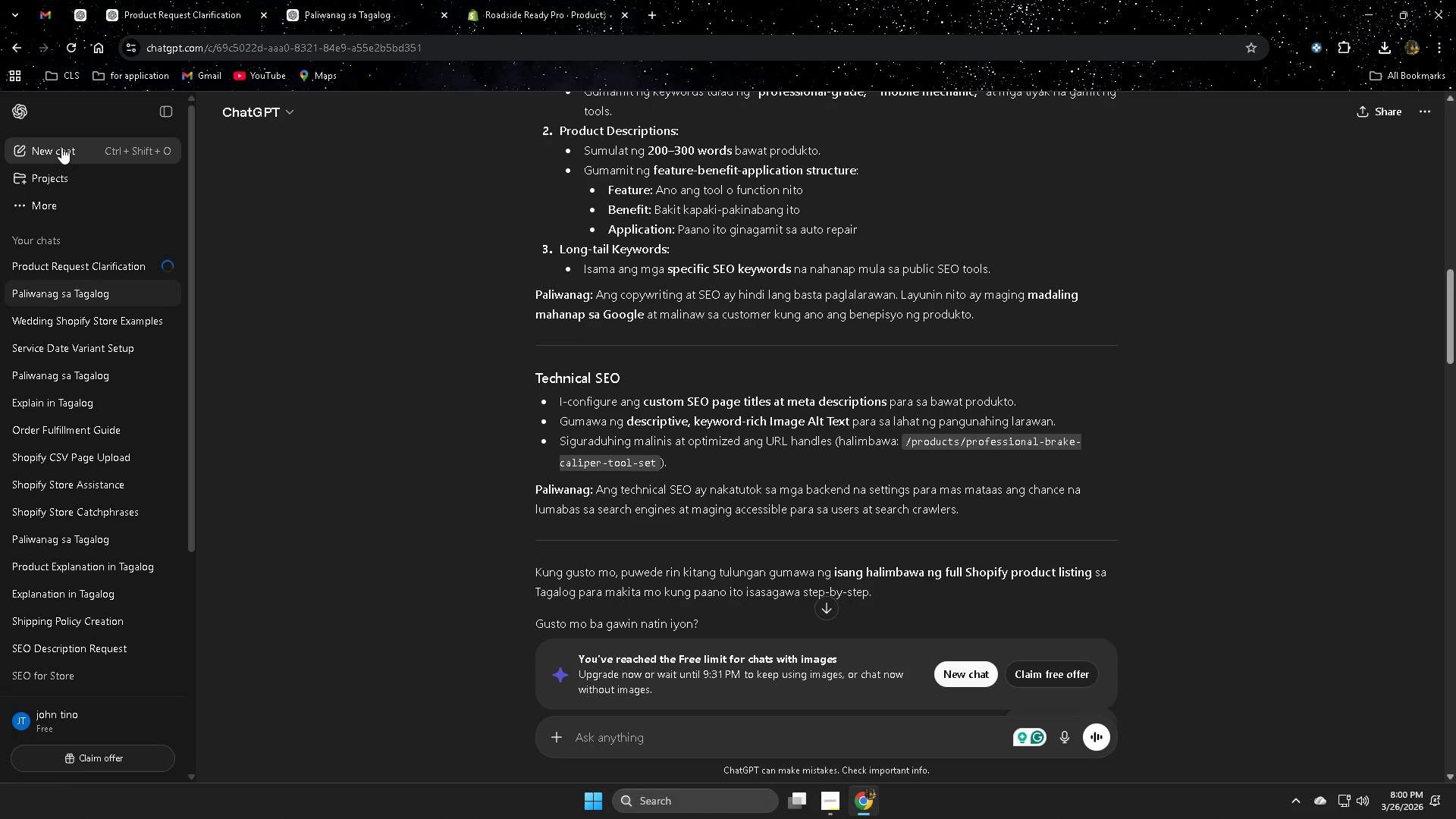 
left_click([61, 147])
 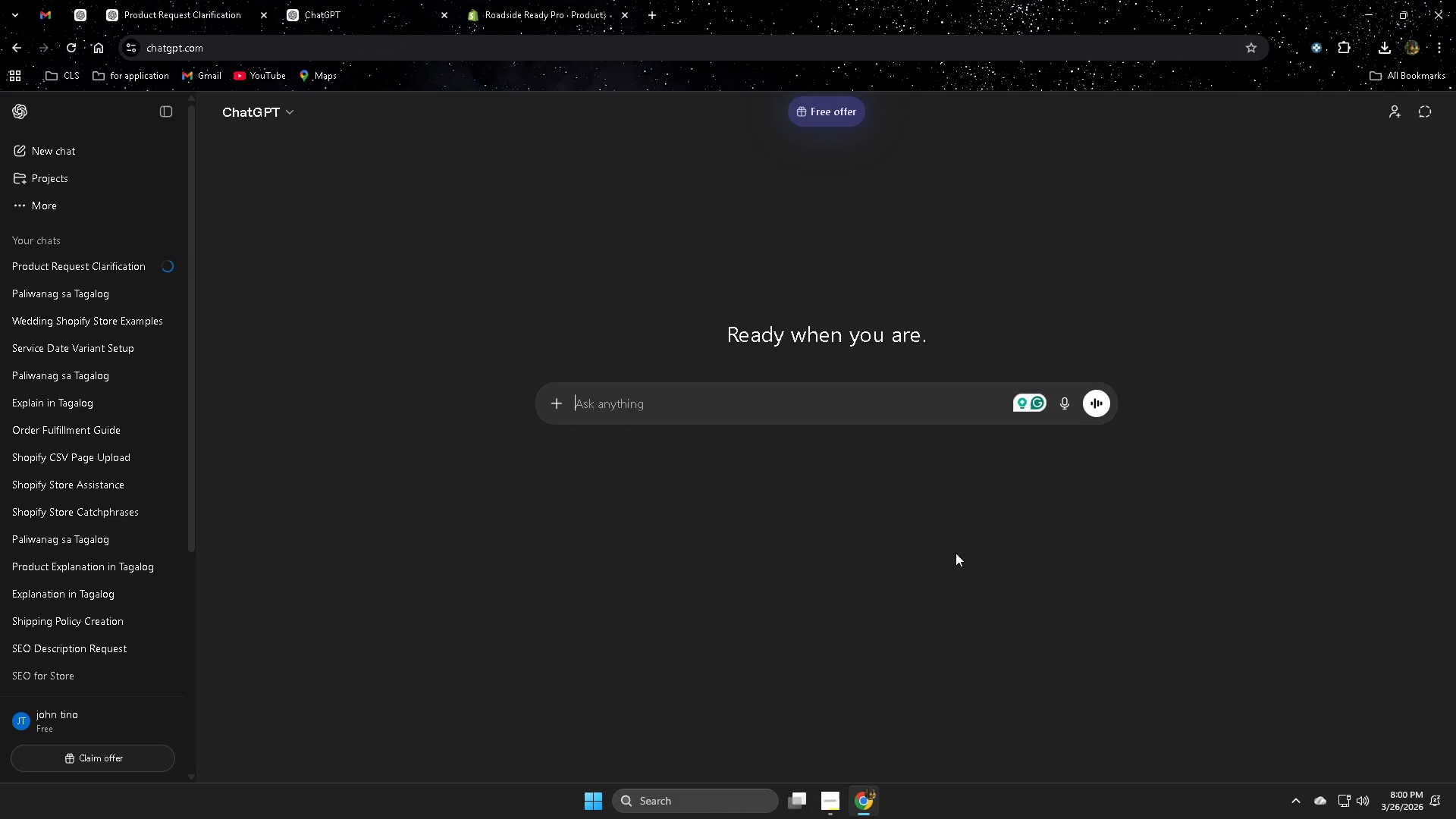 
left_click([146, 5])
 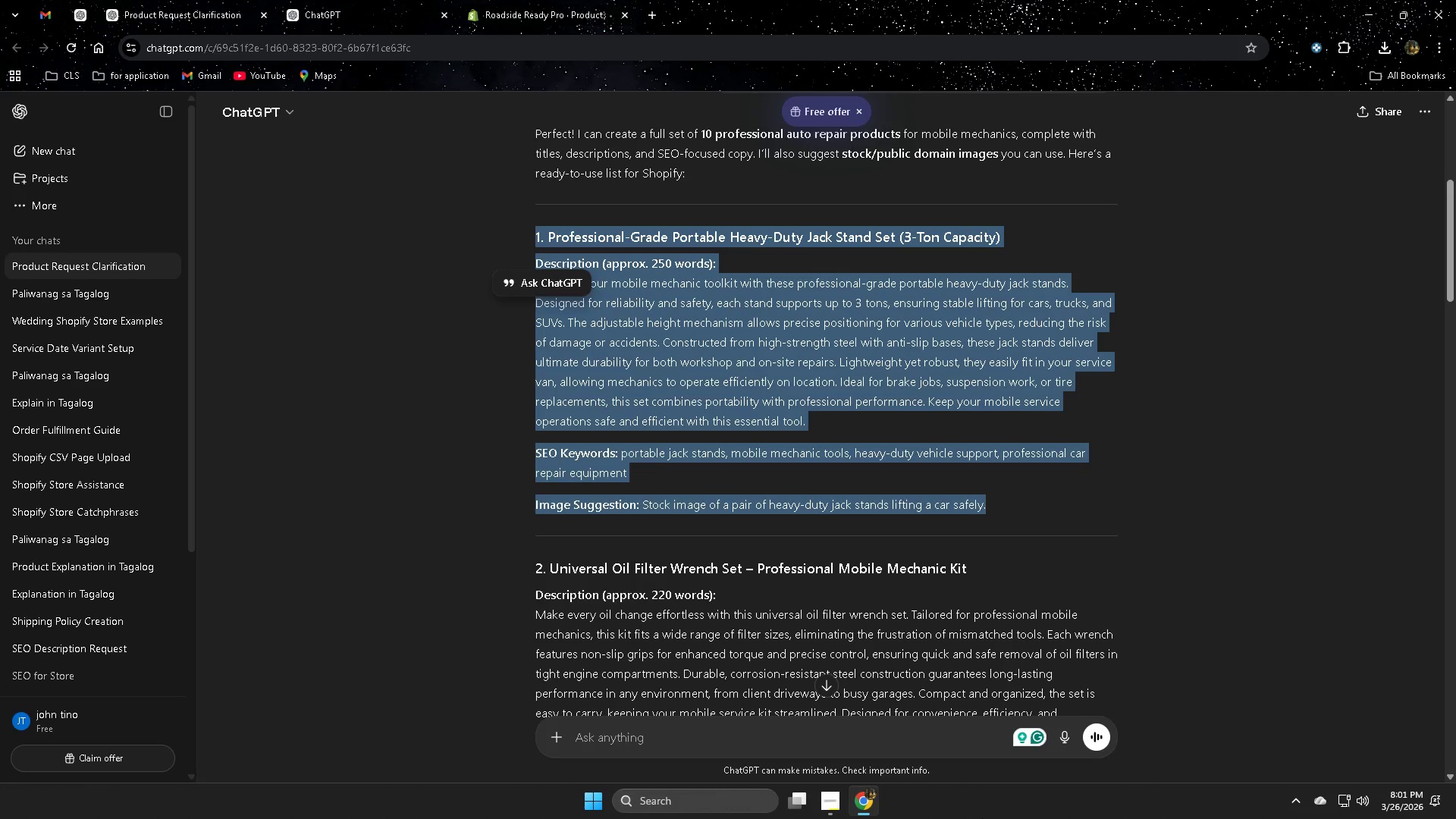 
left_click([353, 0])
 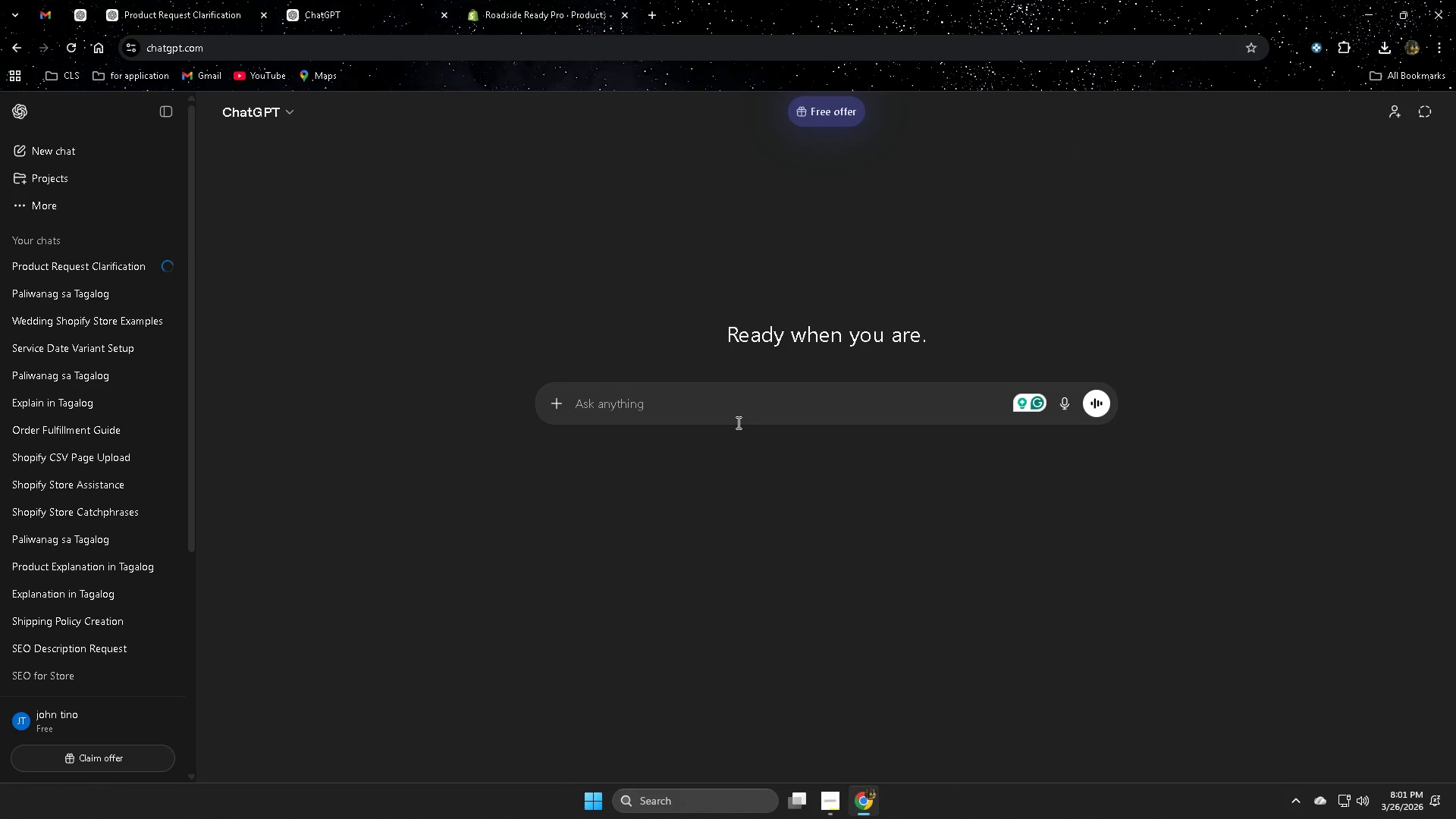 
type(can you )
 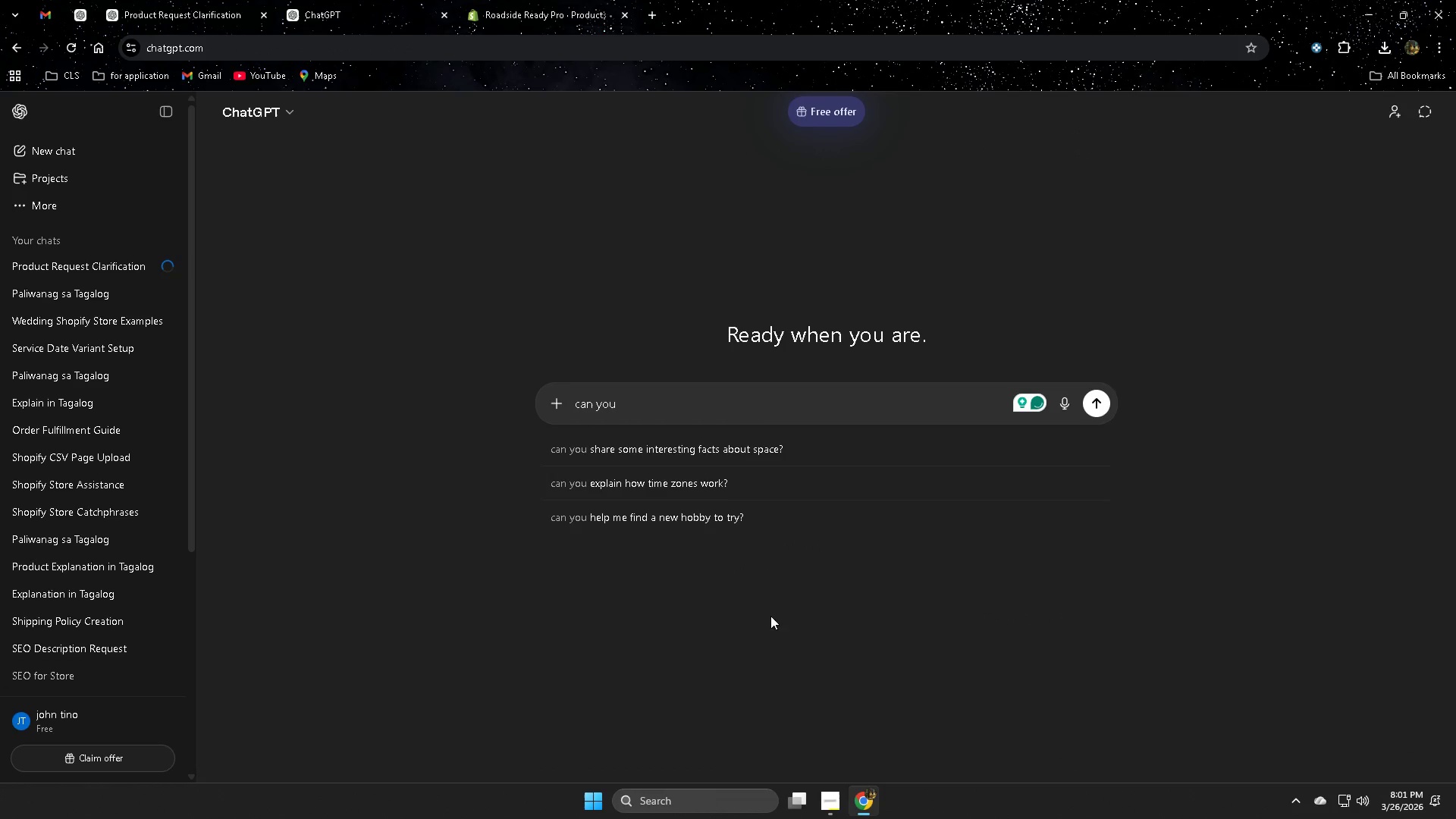 
left_click([837, 803])